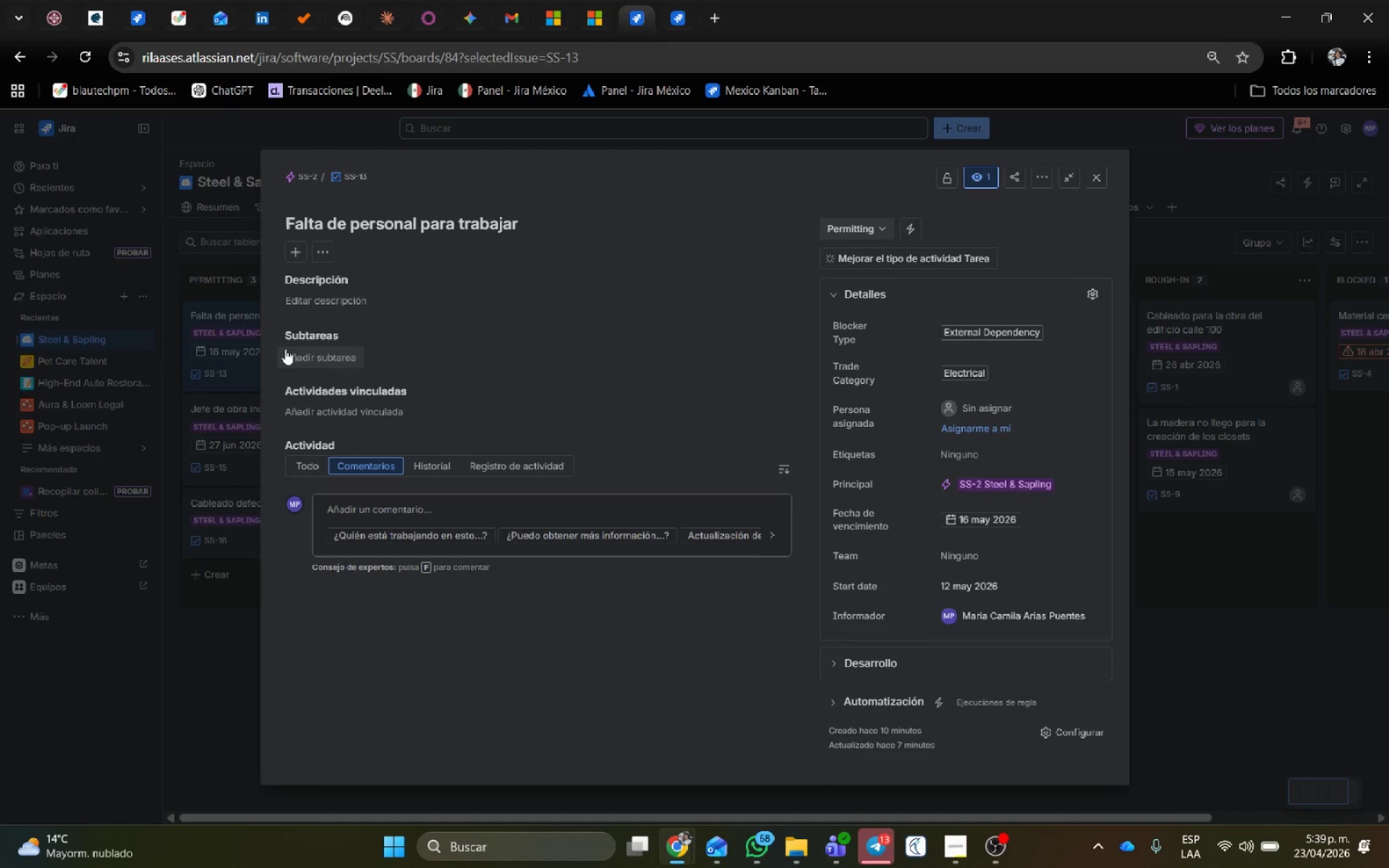 
left_click([516, 506])
 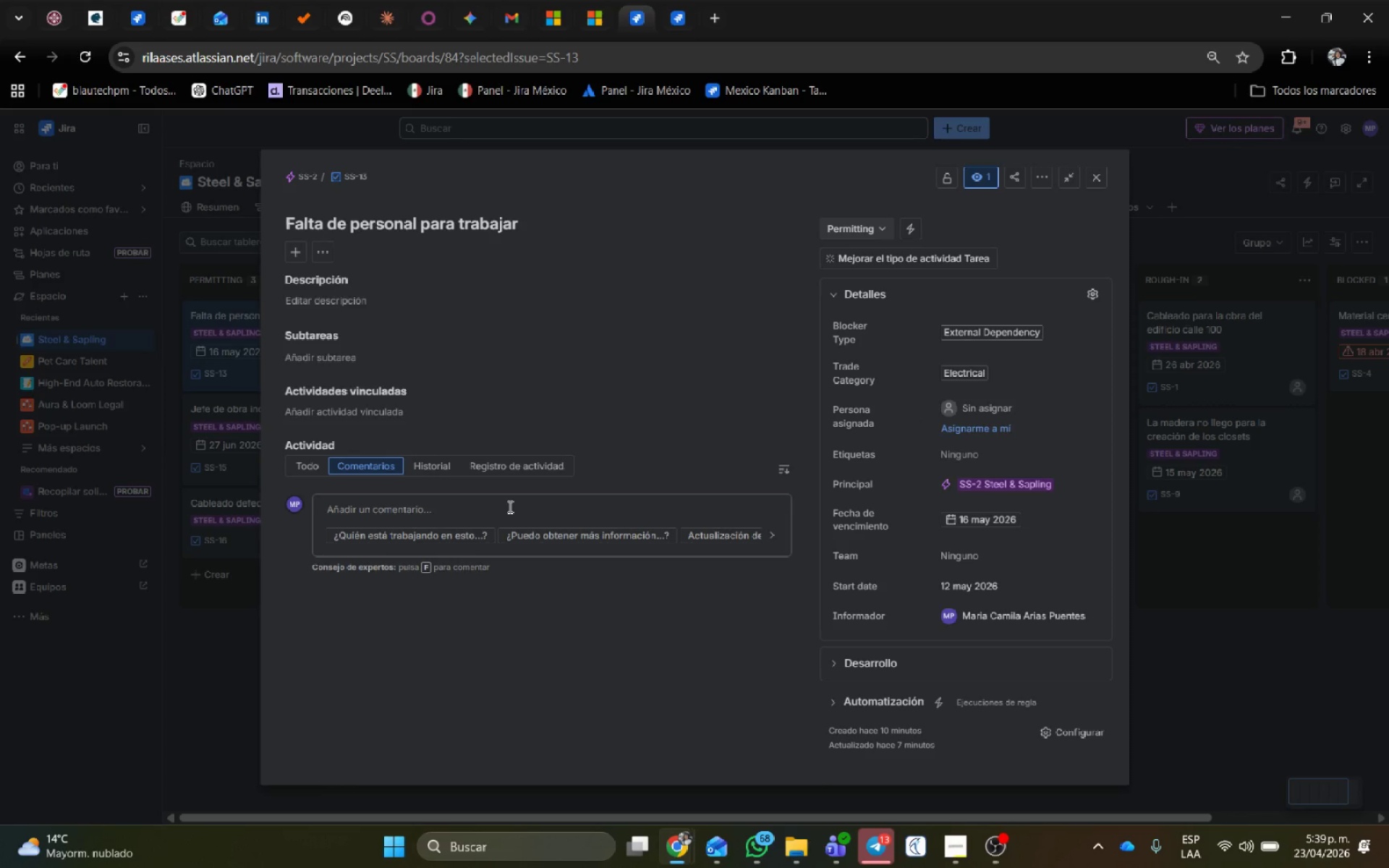 
type(este caso es urgente@)
key(Backspace)
 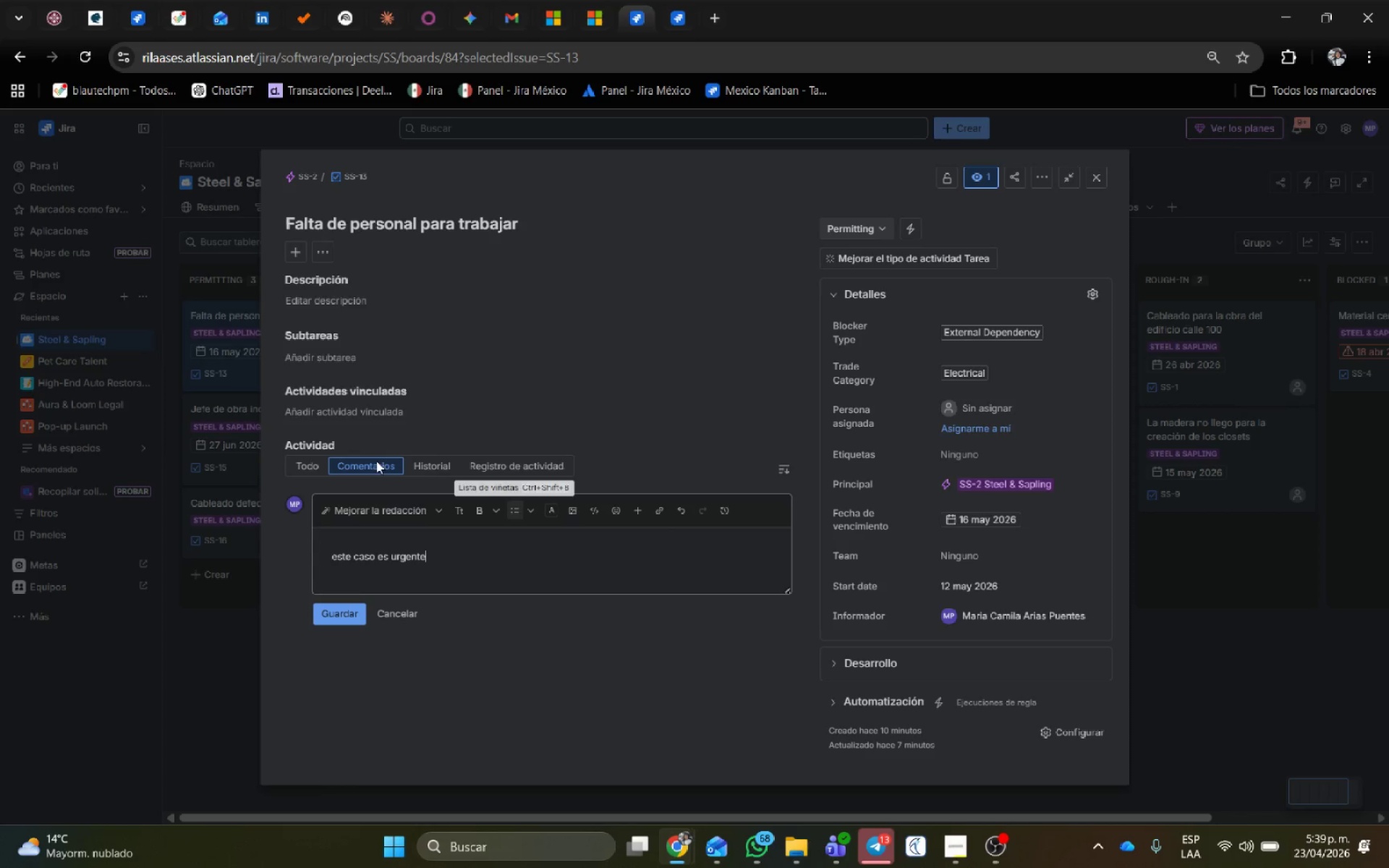 
key(Period)
 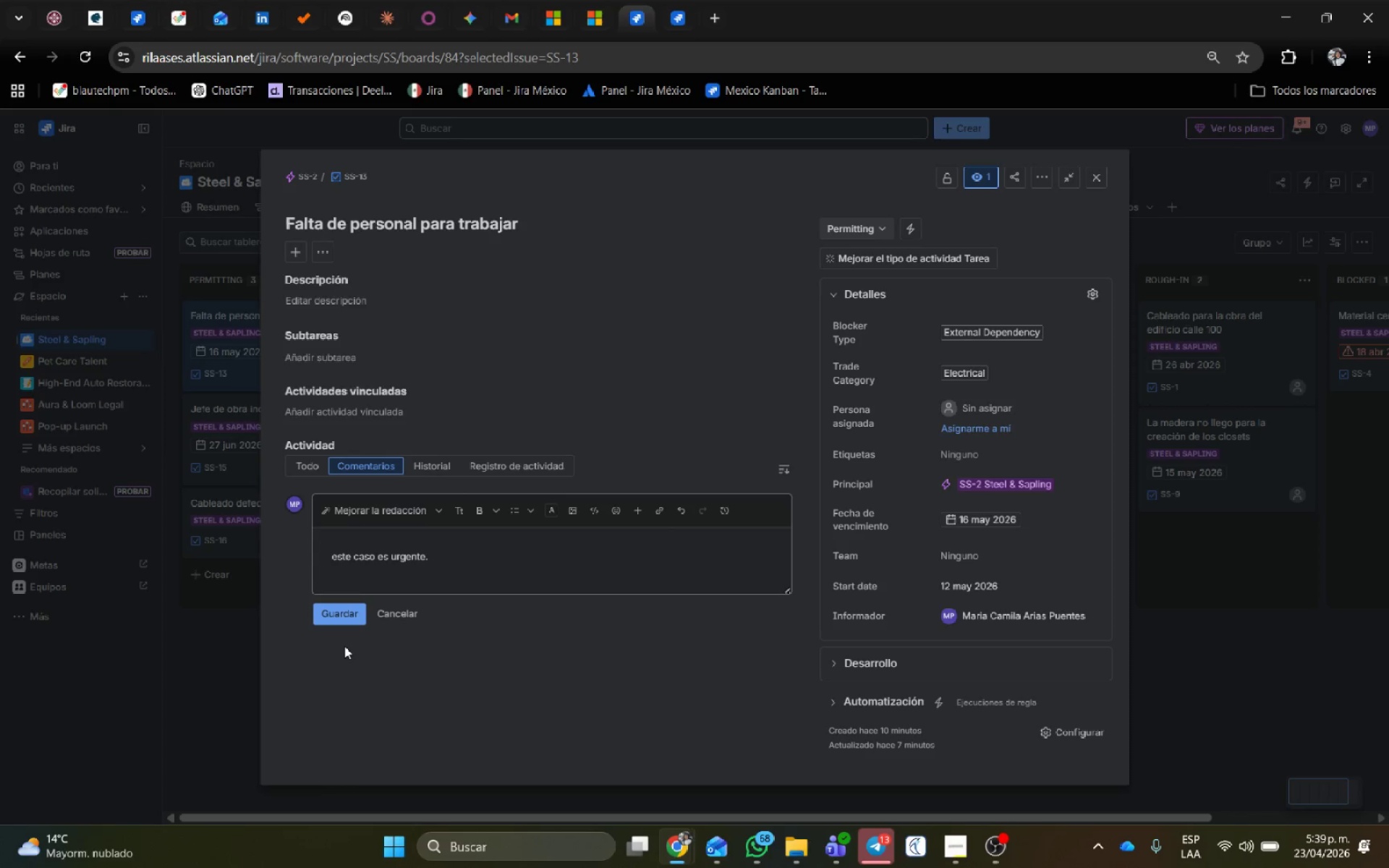 
left_click([342, 619])
 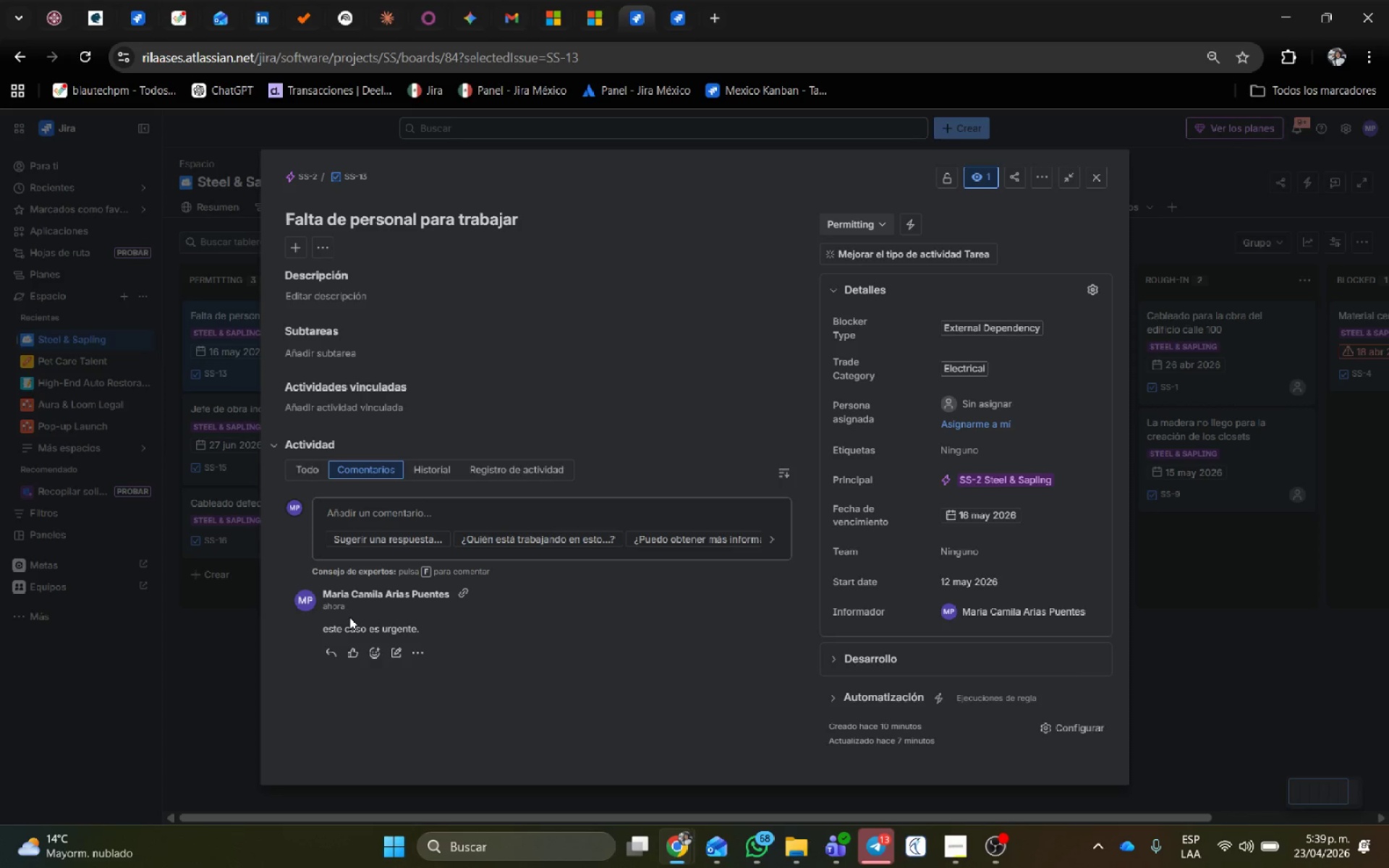 
wait(9.53)
 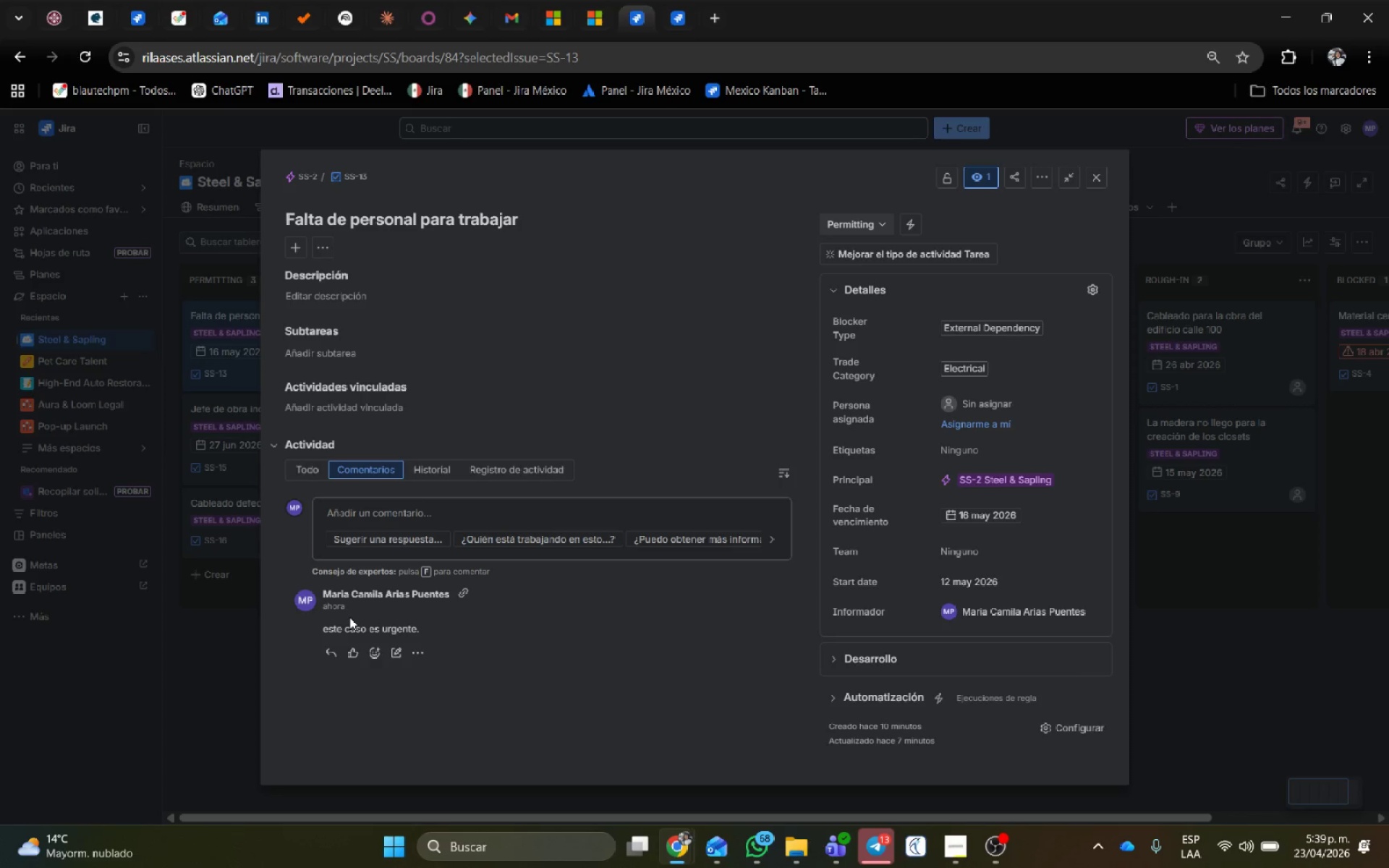 
left_click([1101, 177])
 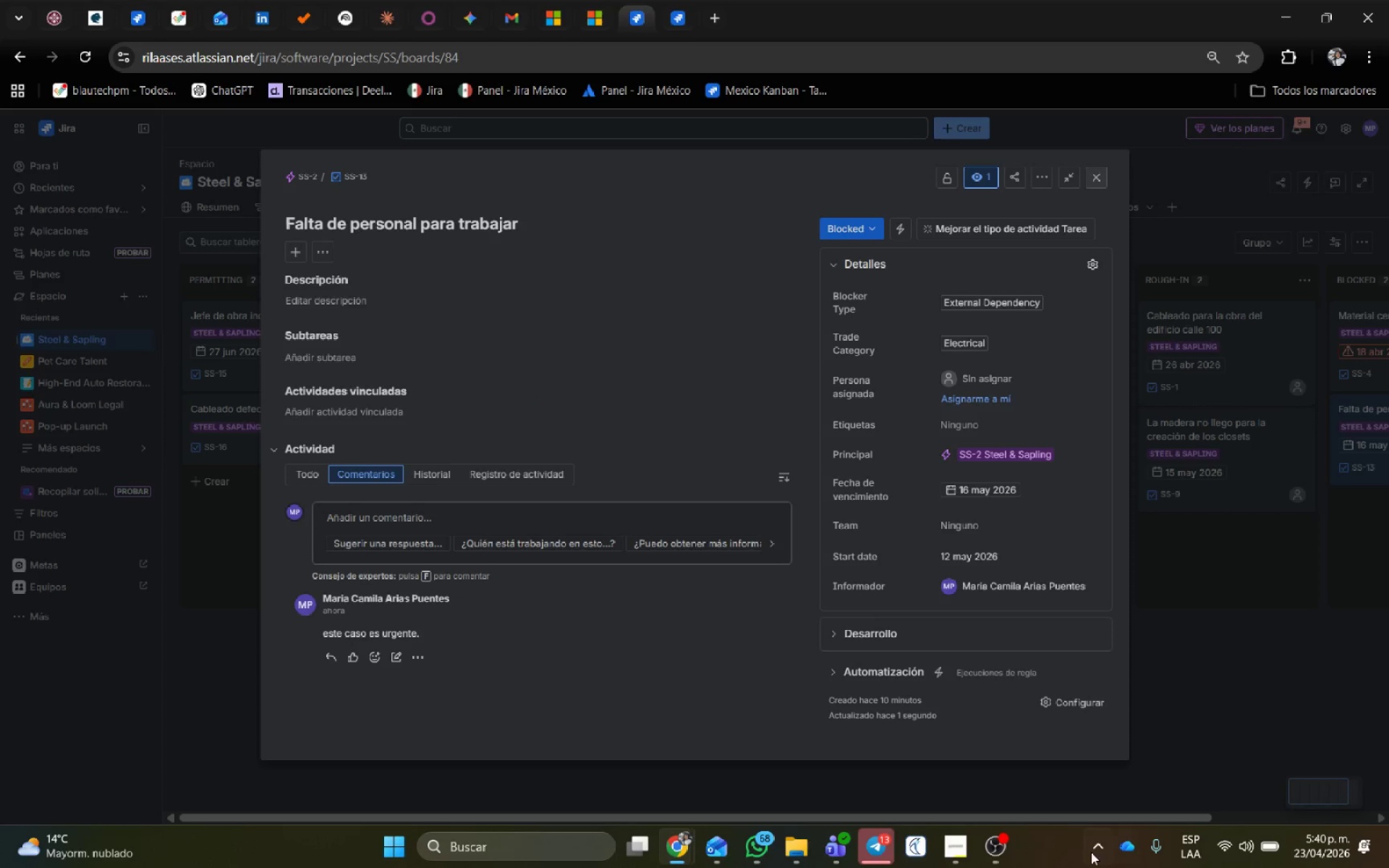 
left_click_drag(start_coordinate=[1089, 814], to_coordinate=[1221, 812])
 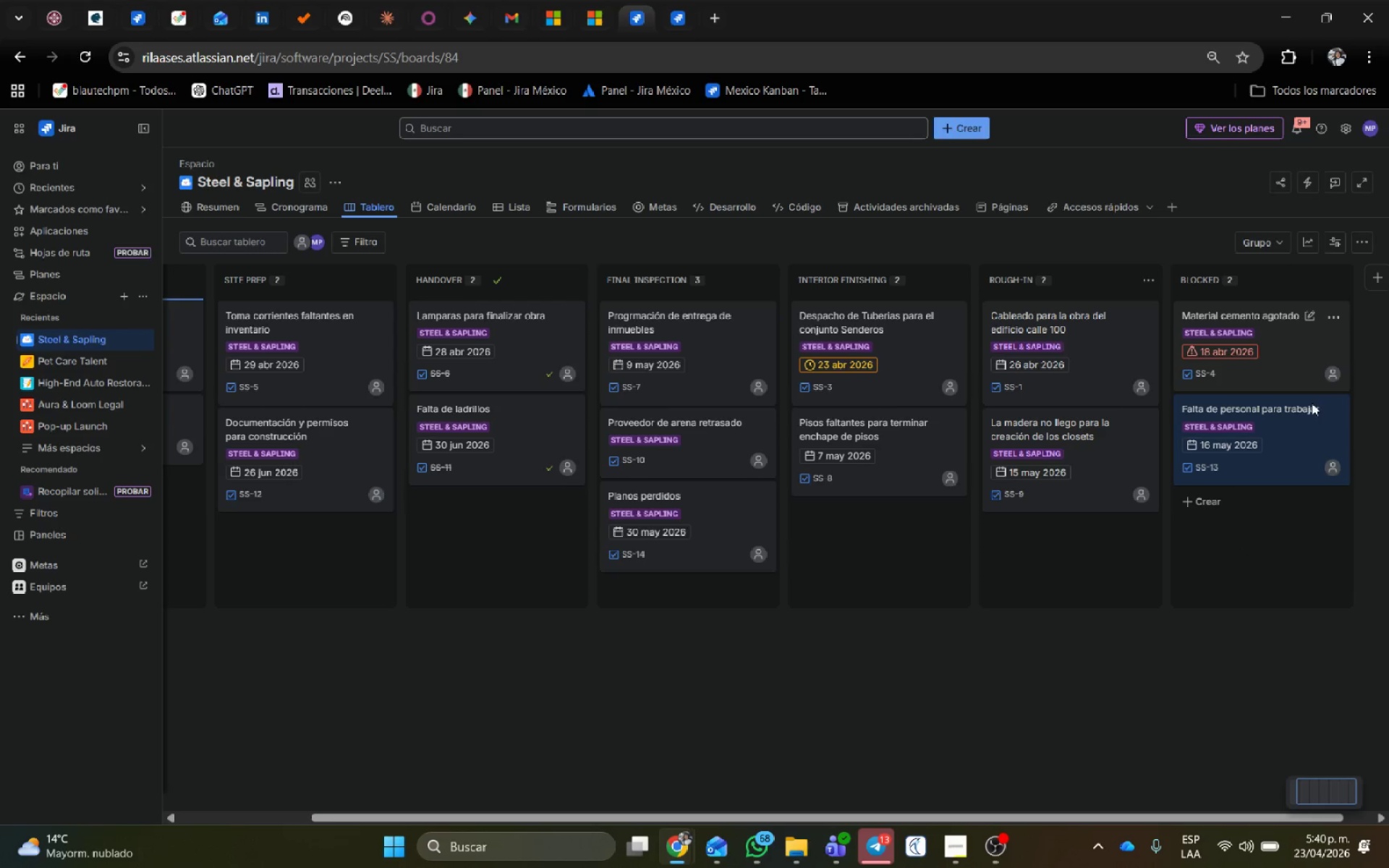 
wait(6.7)
 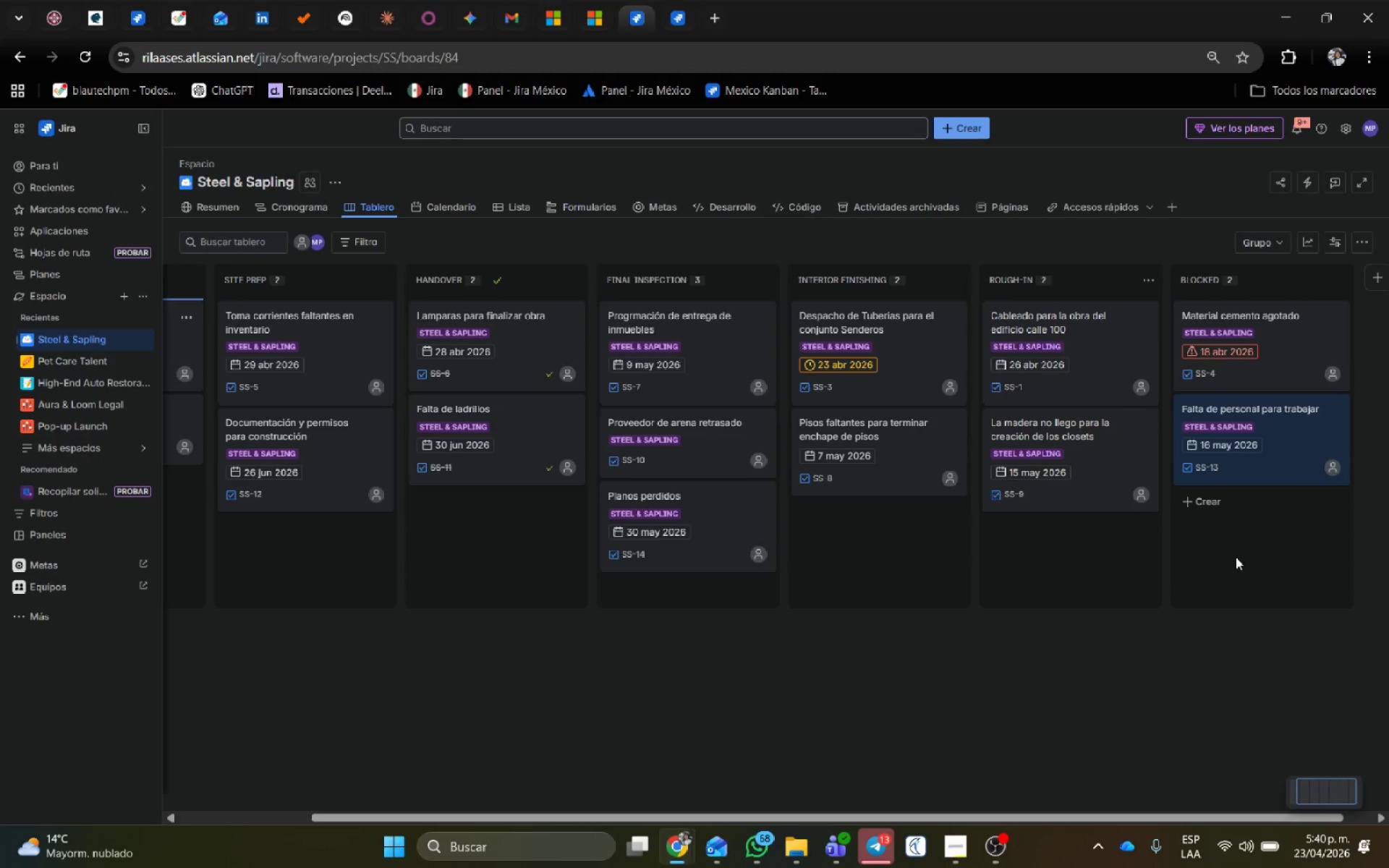 
left_click_drag(start_coordinate=[1206, 818], to_coordinate=[1284, 805])
 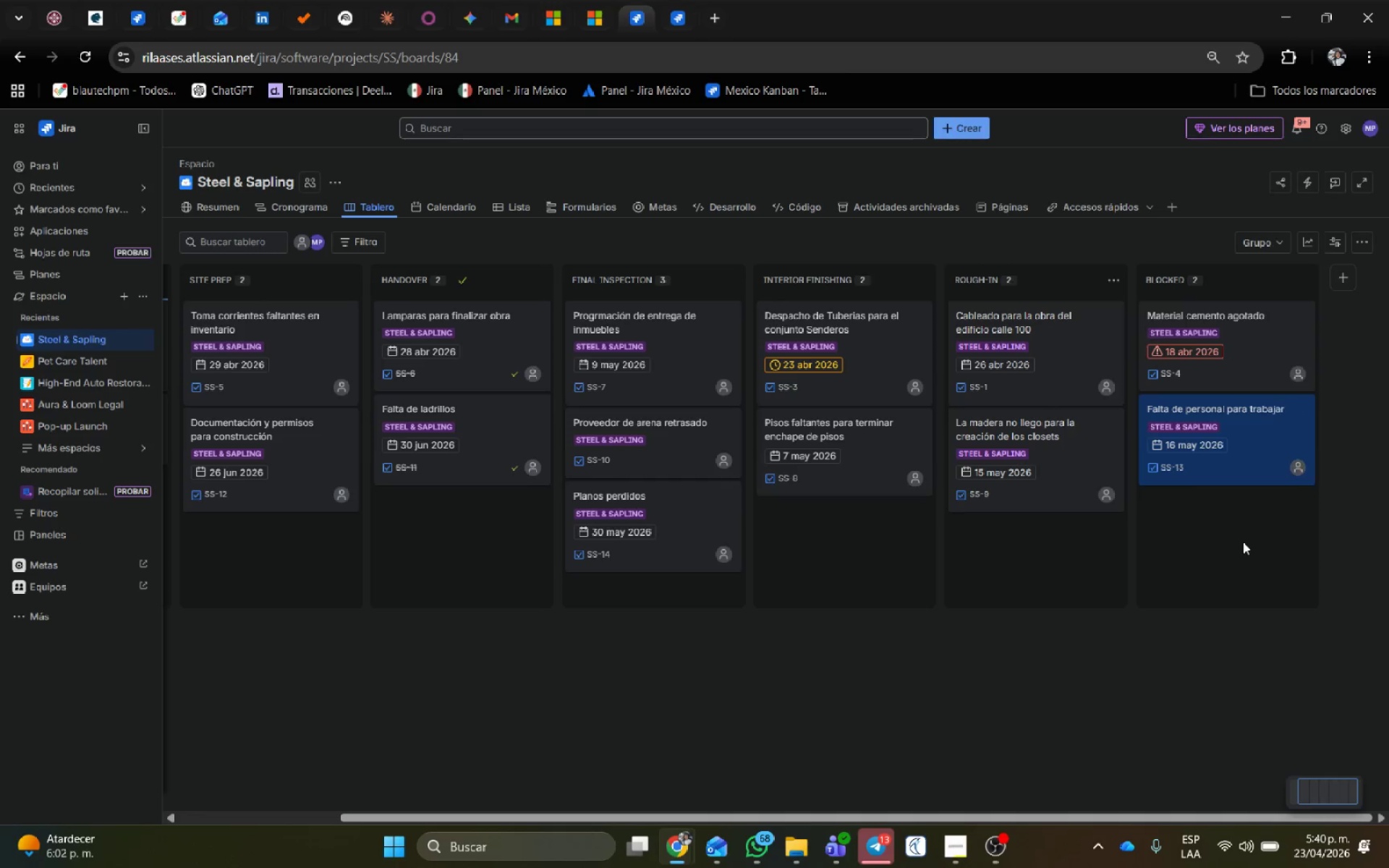 
wait(5.59)
 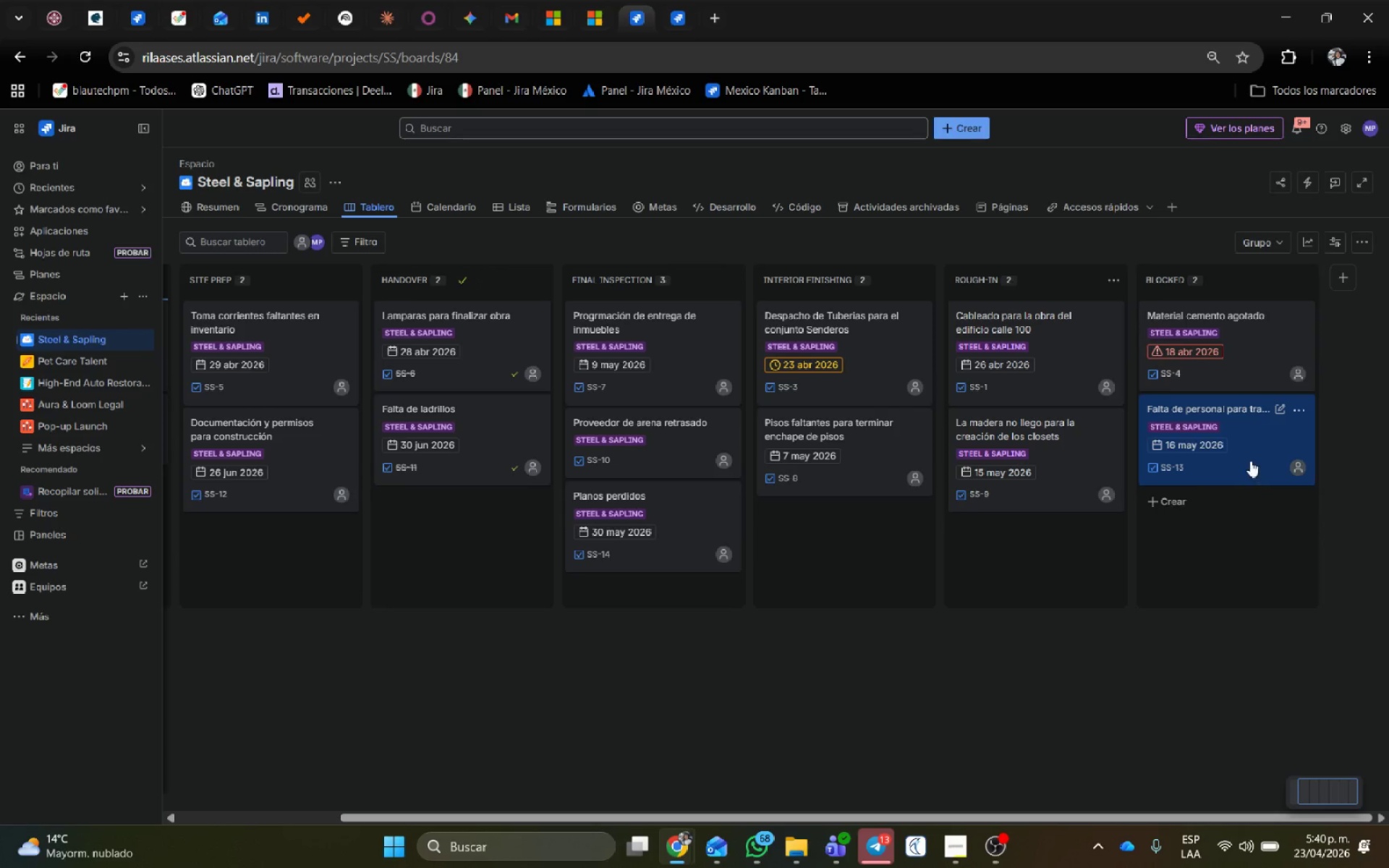 
left_click_drag(start_coordinate=[1116, 816], to_coordinate=[818, 827])
 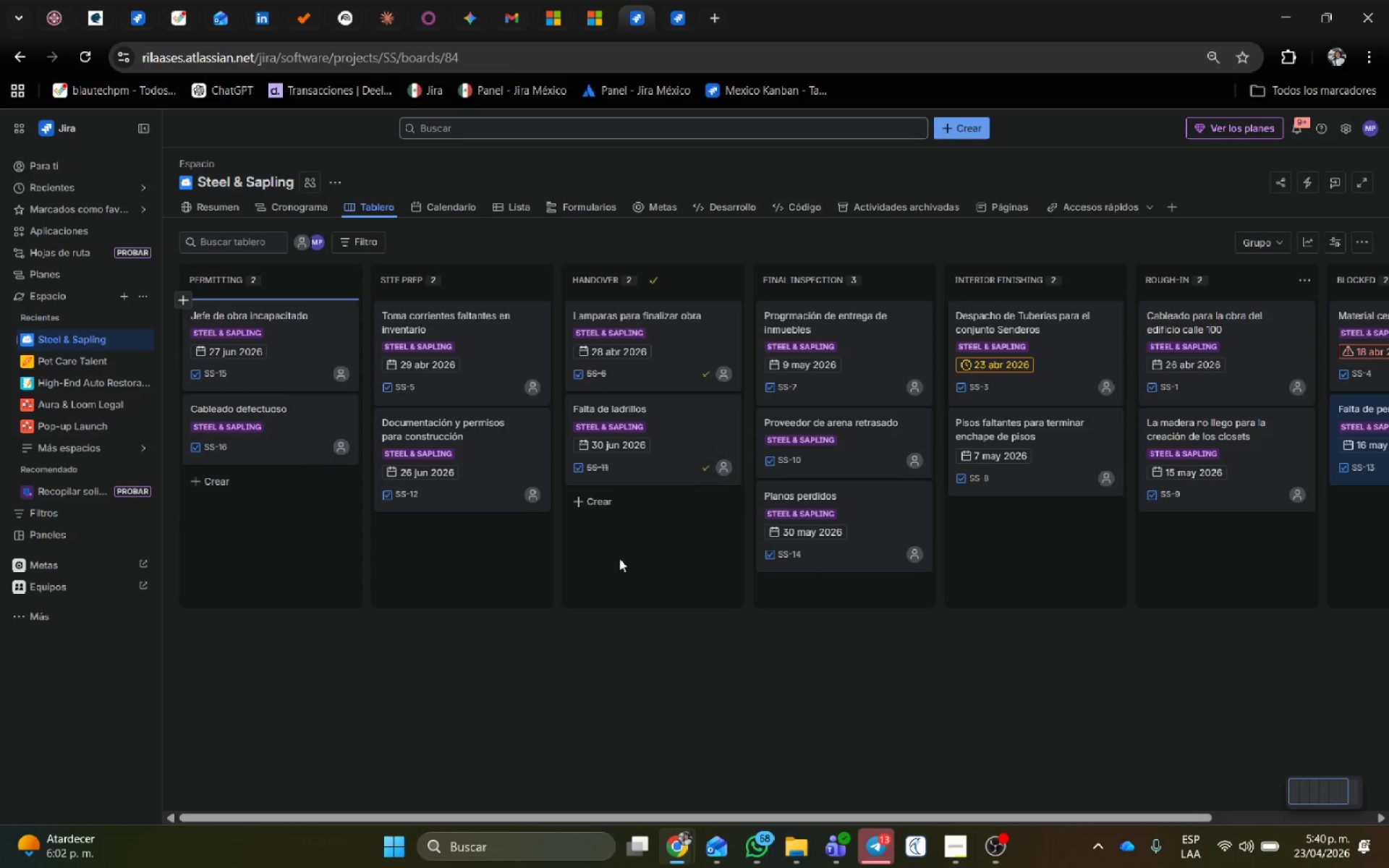 
mouse_move([654, 277])
 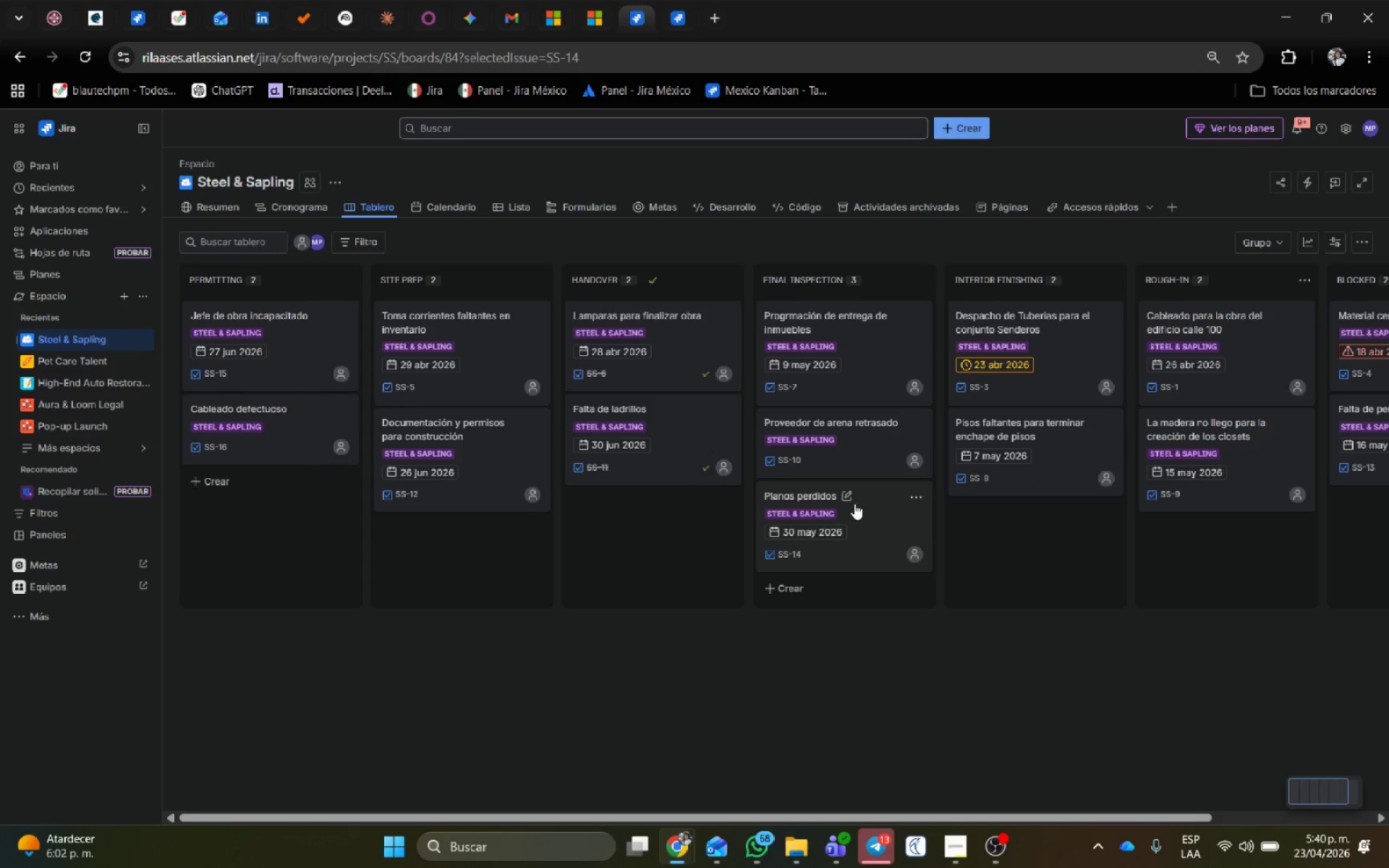 
wait(8.21)
 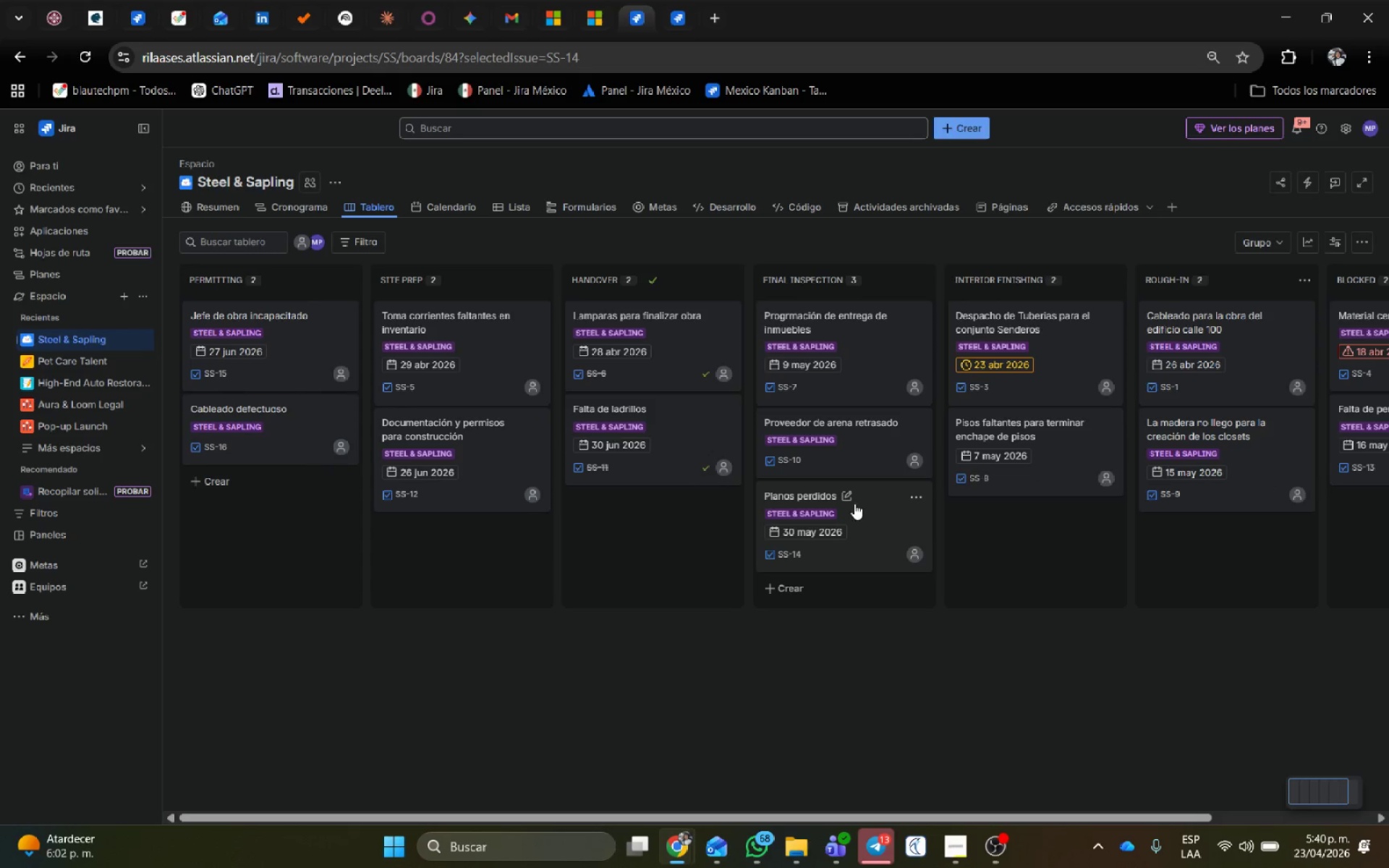 
left_click([1005, 376])
 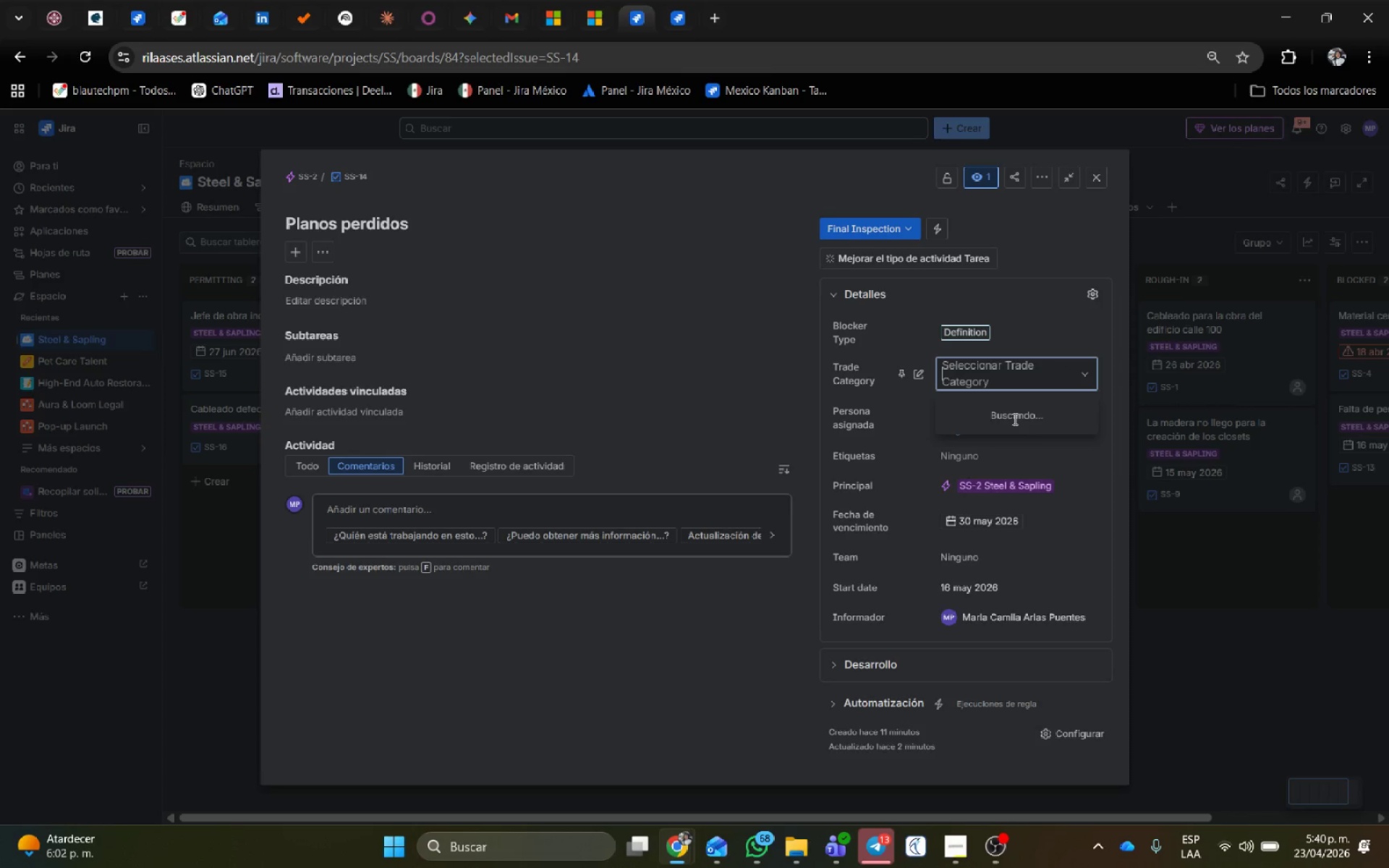 
wait(8.78)
 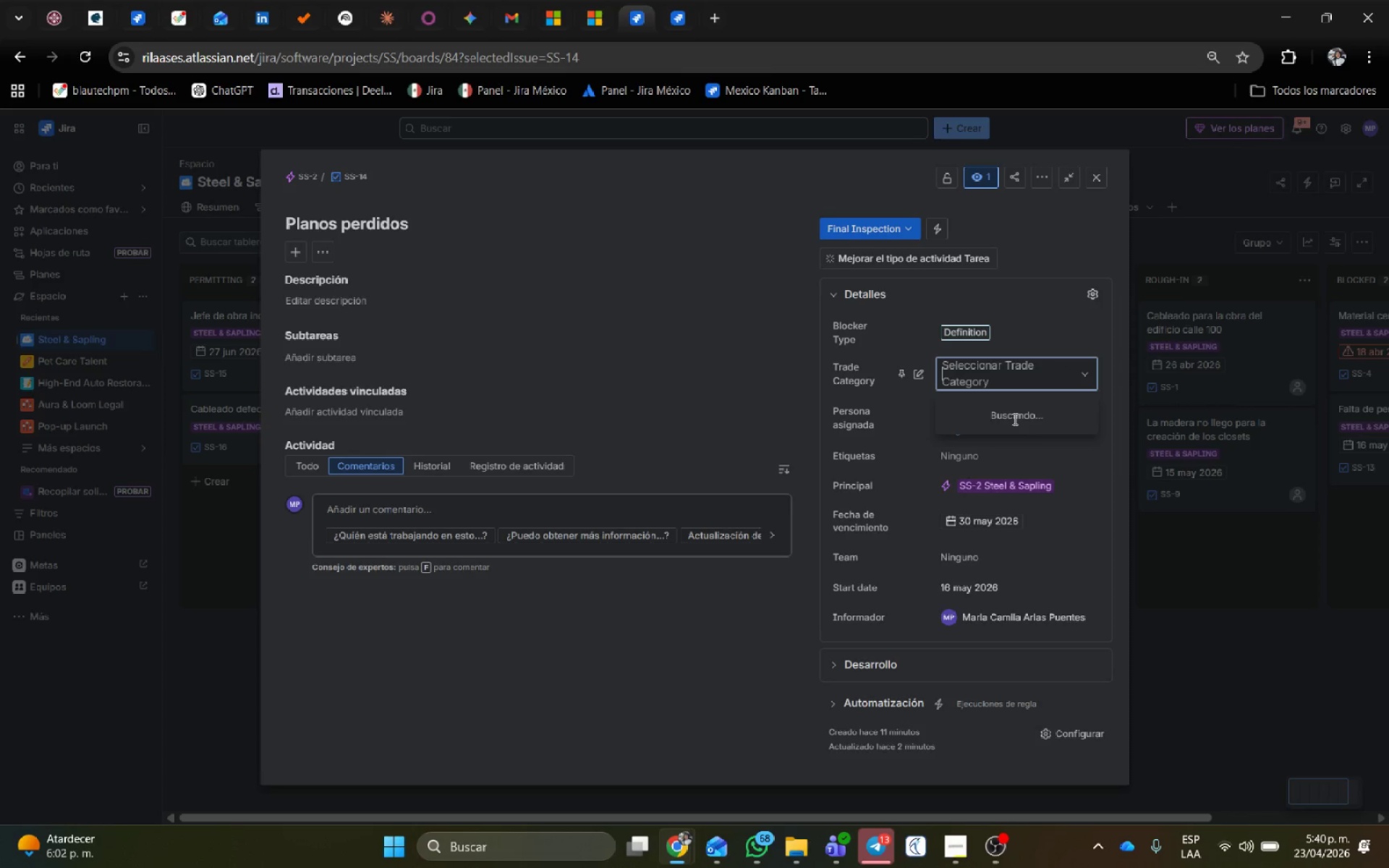 
left_click([1004, 432])
 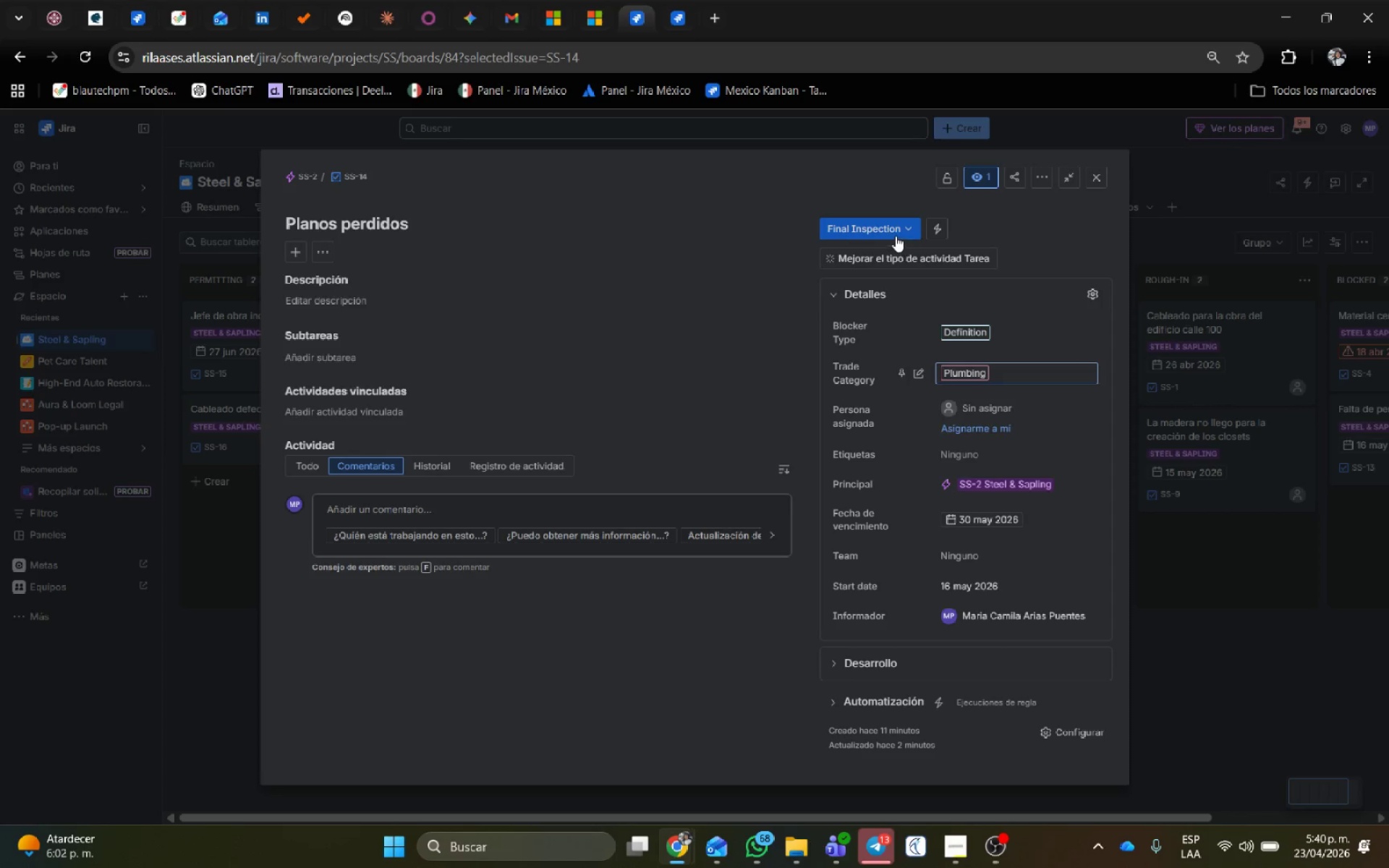 
left_click([896, 231])
 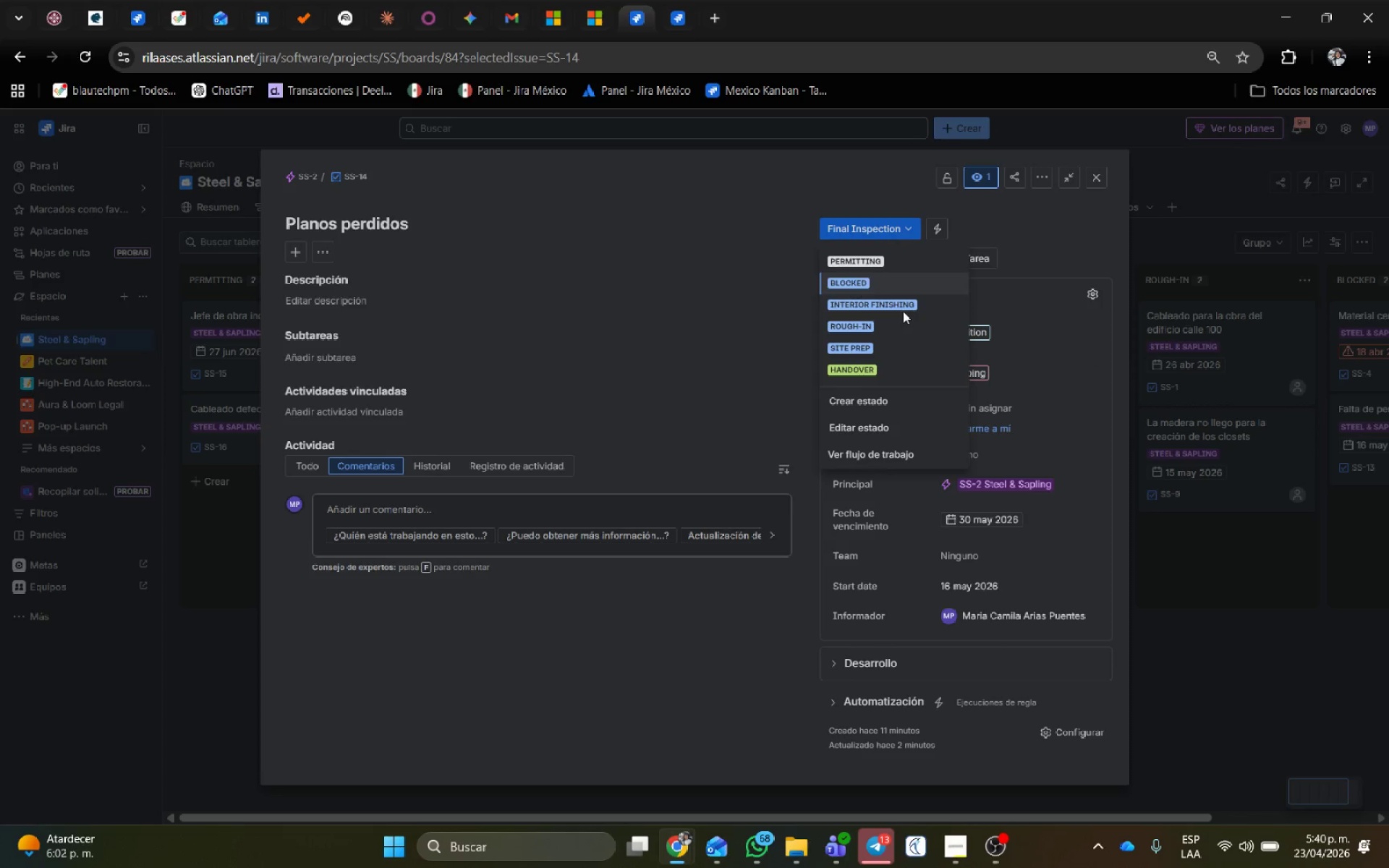 
left_click([902, 307])
 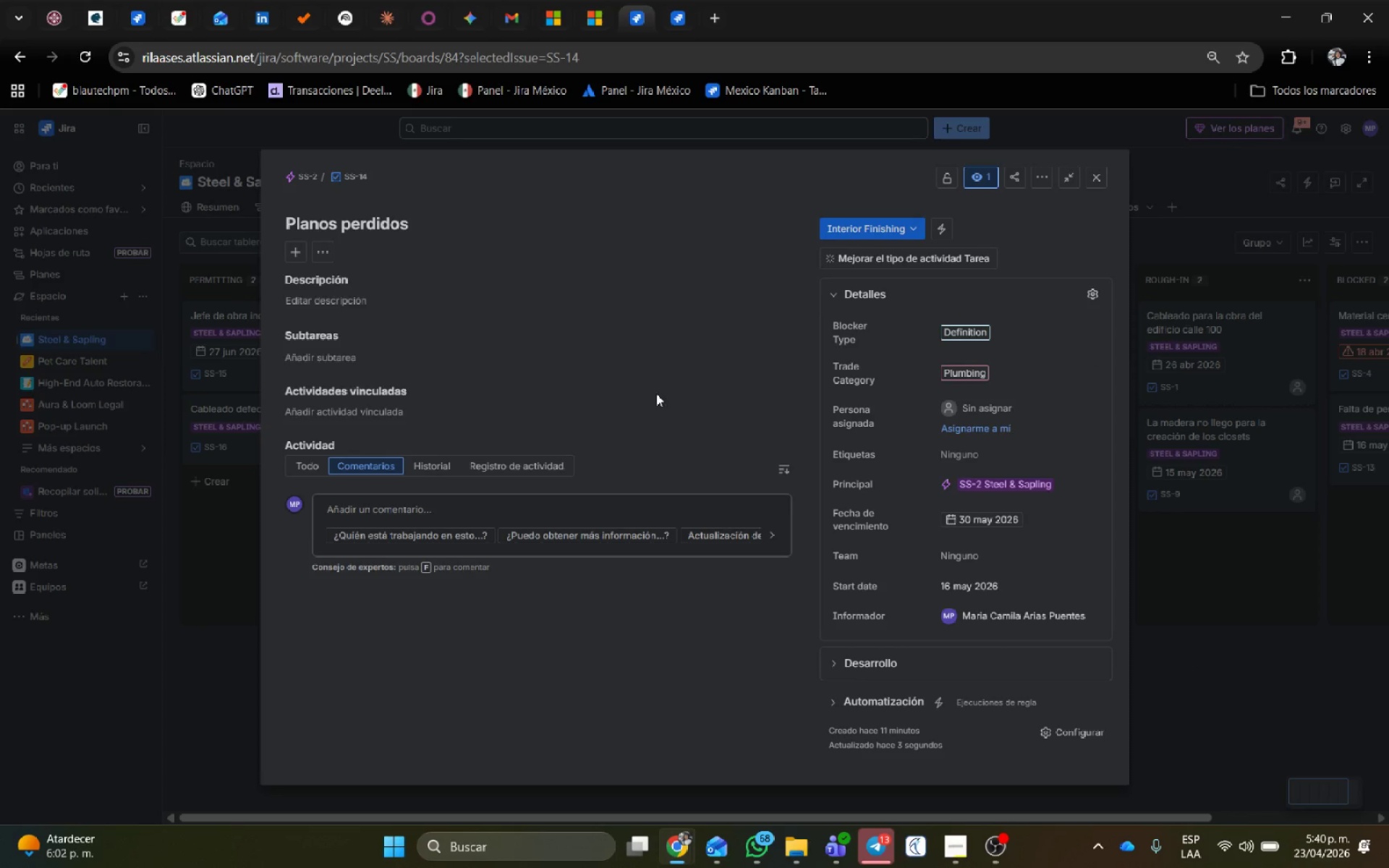 
wait(15.69)
 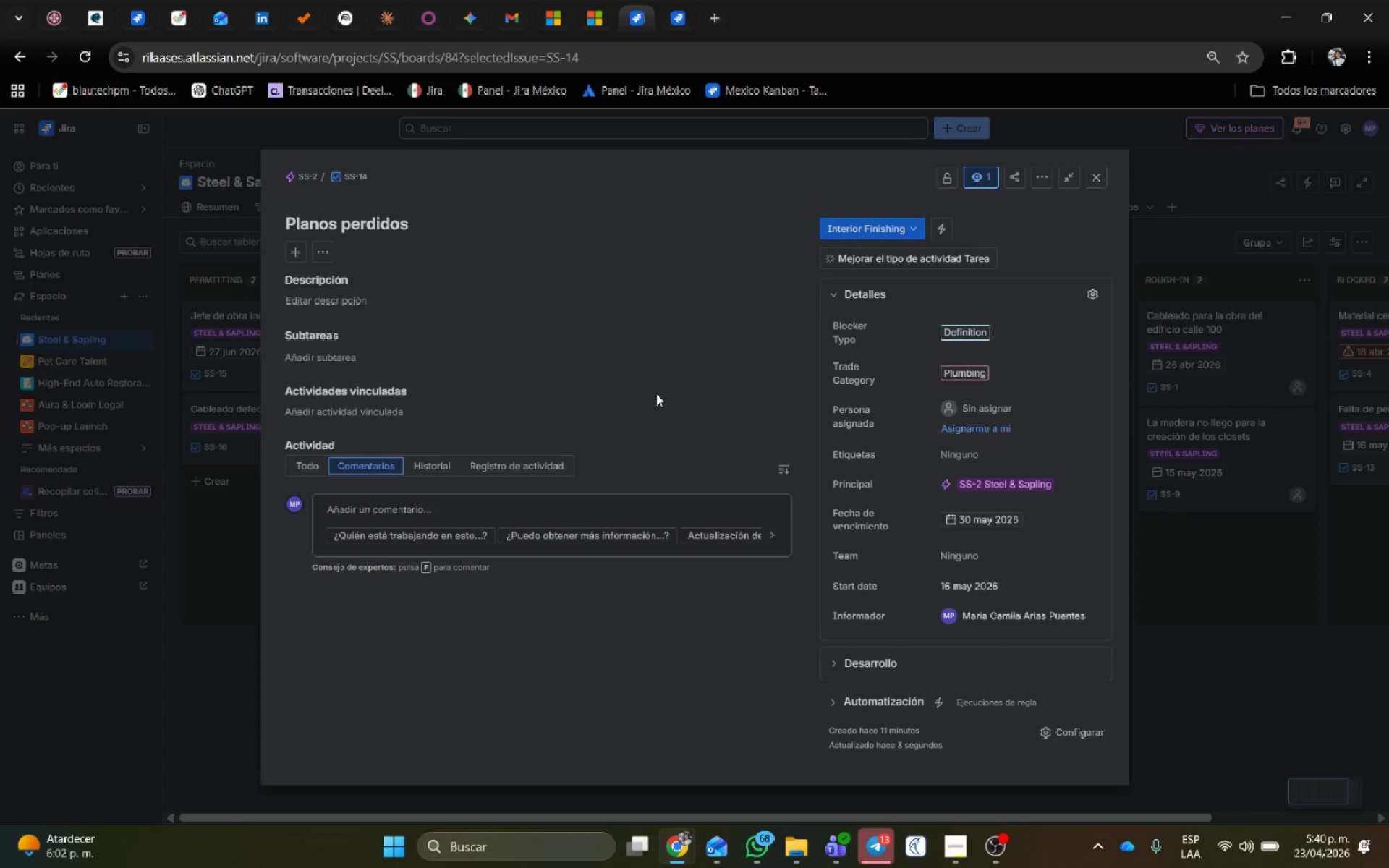 
left_click([1105, 175])
 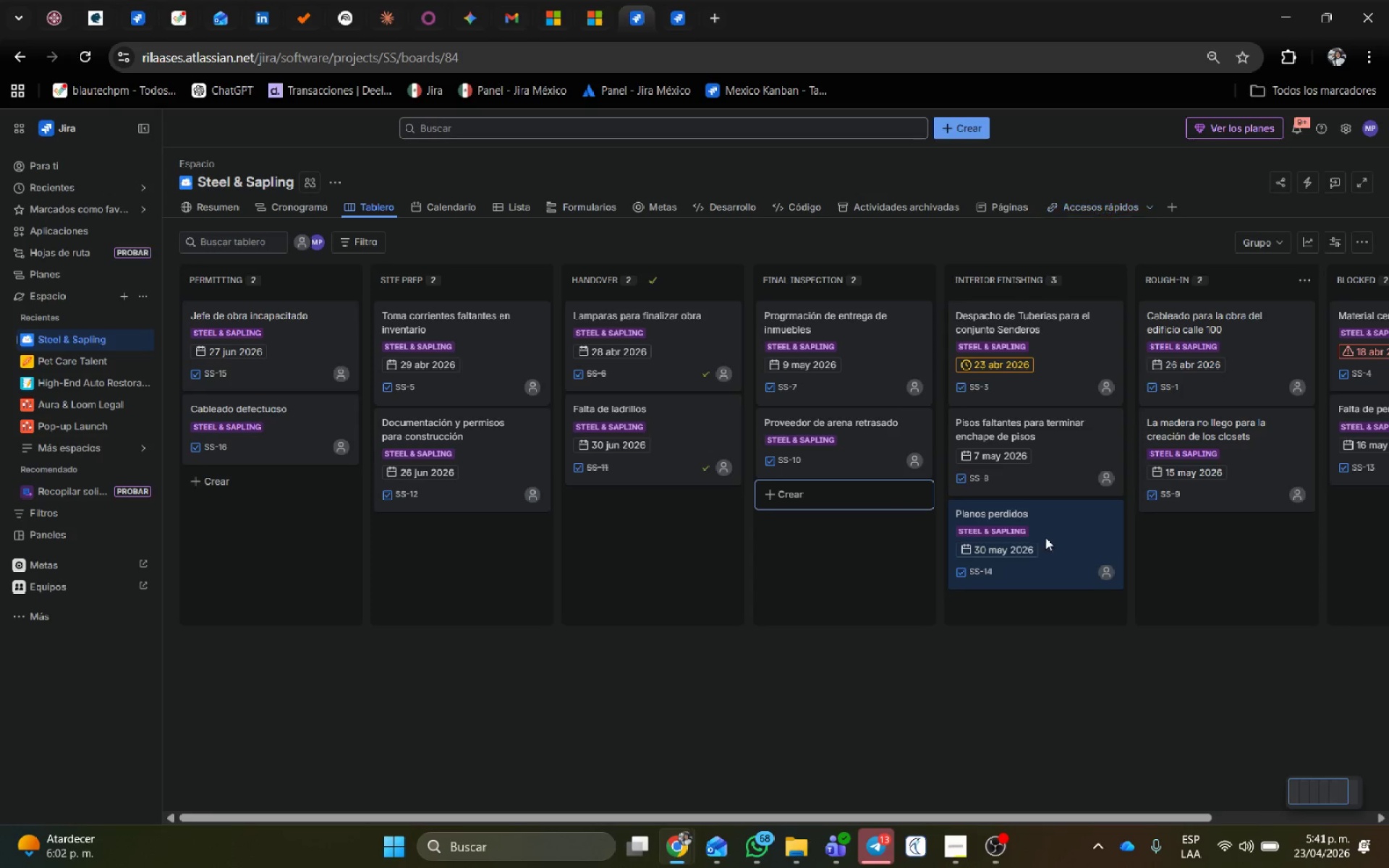 
left_click([689, 15])
 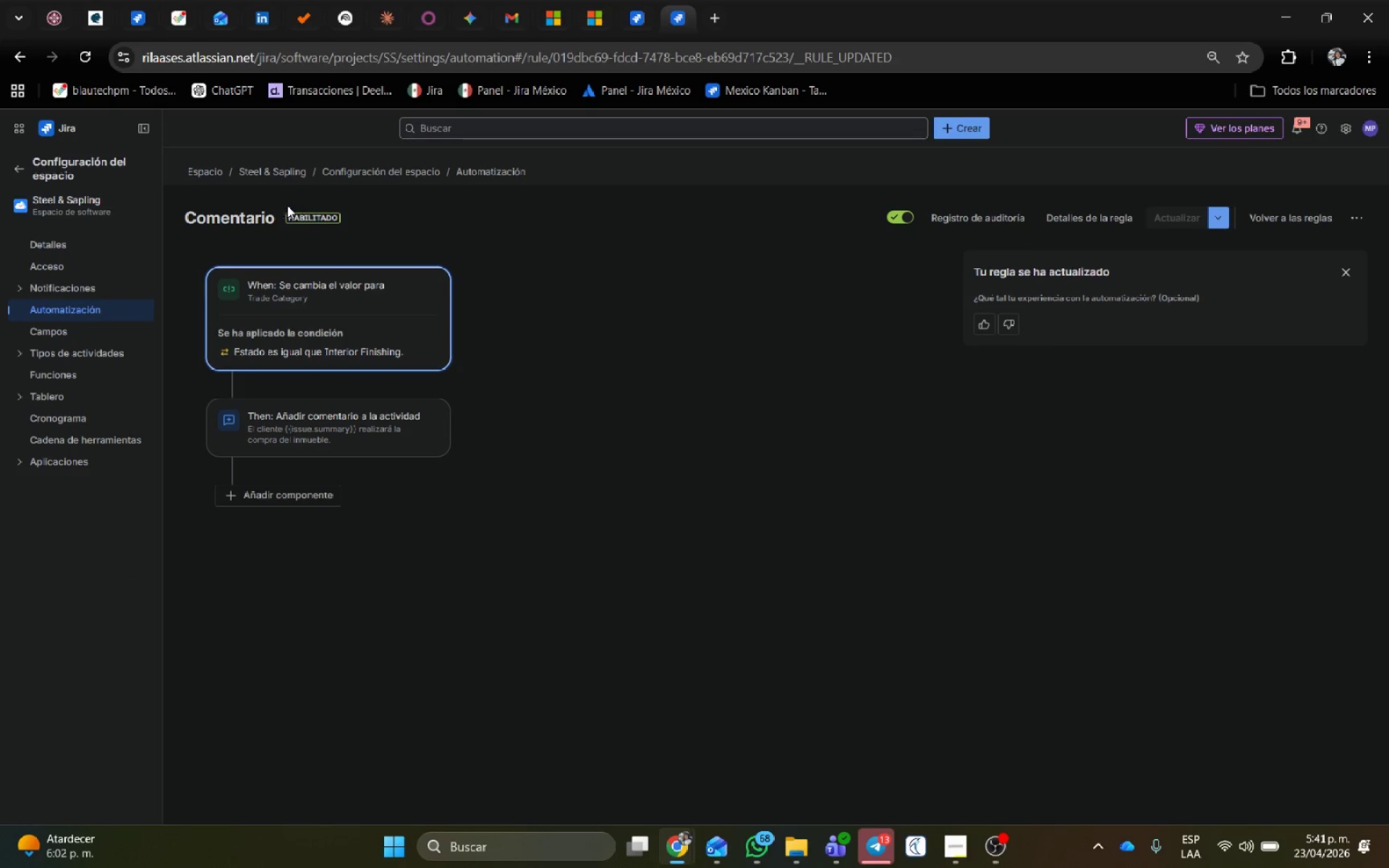 
left_click([1278, 214])
 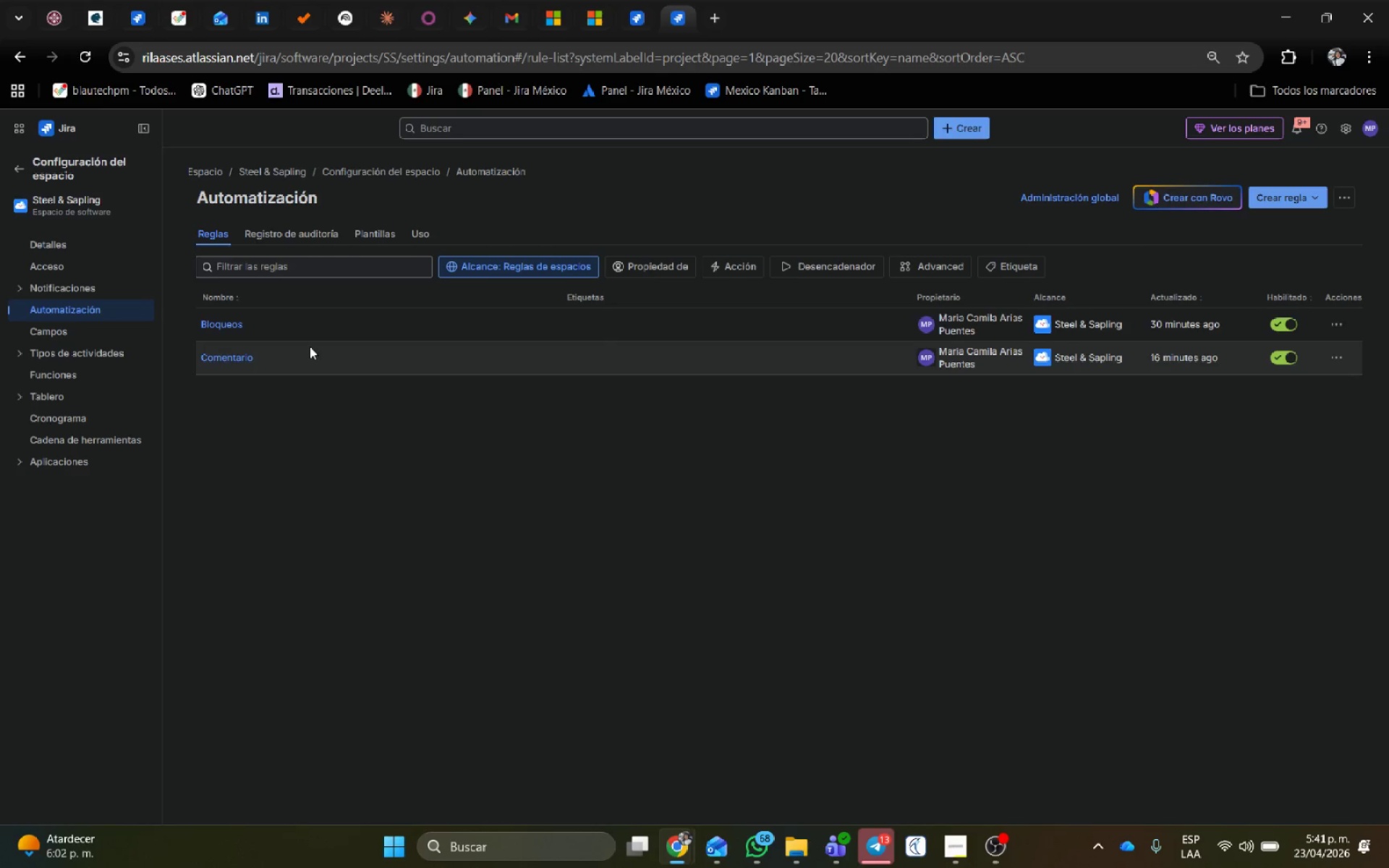 
left_click([329, 227])
 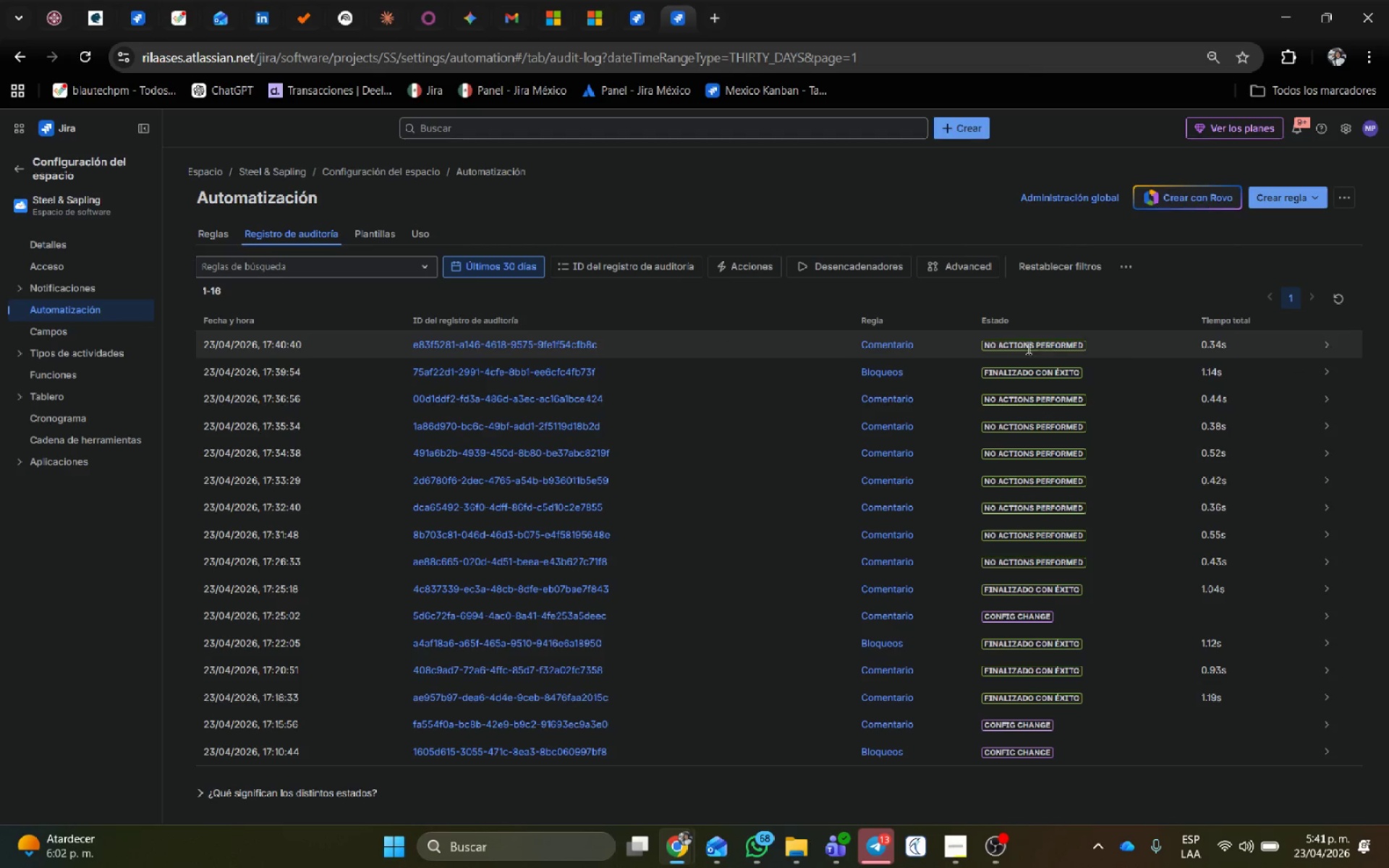 
wait(7.74)
 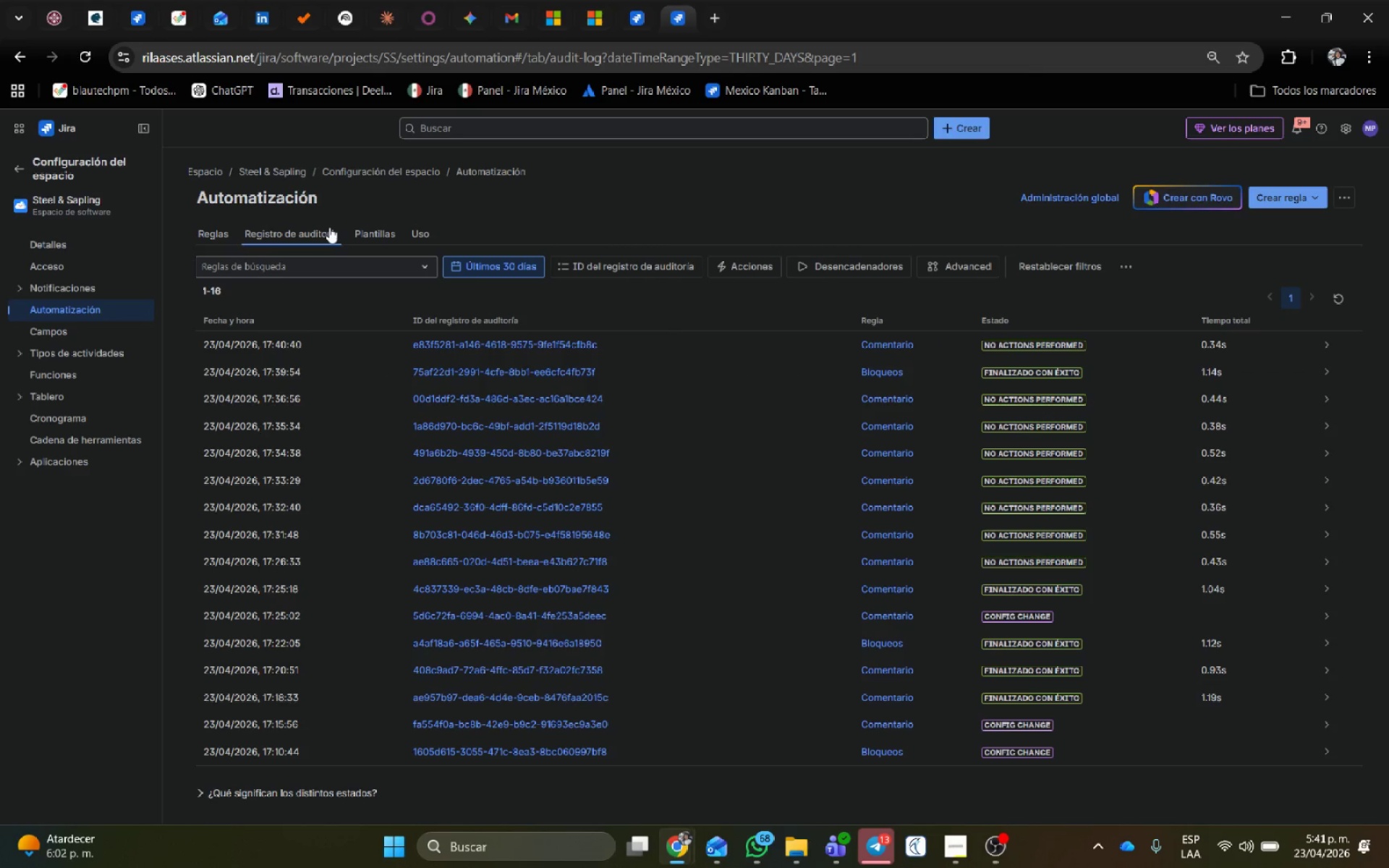 
left_click([207, 234])
 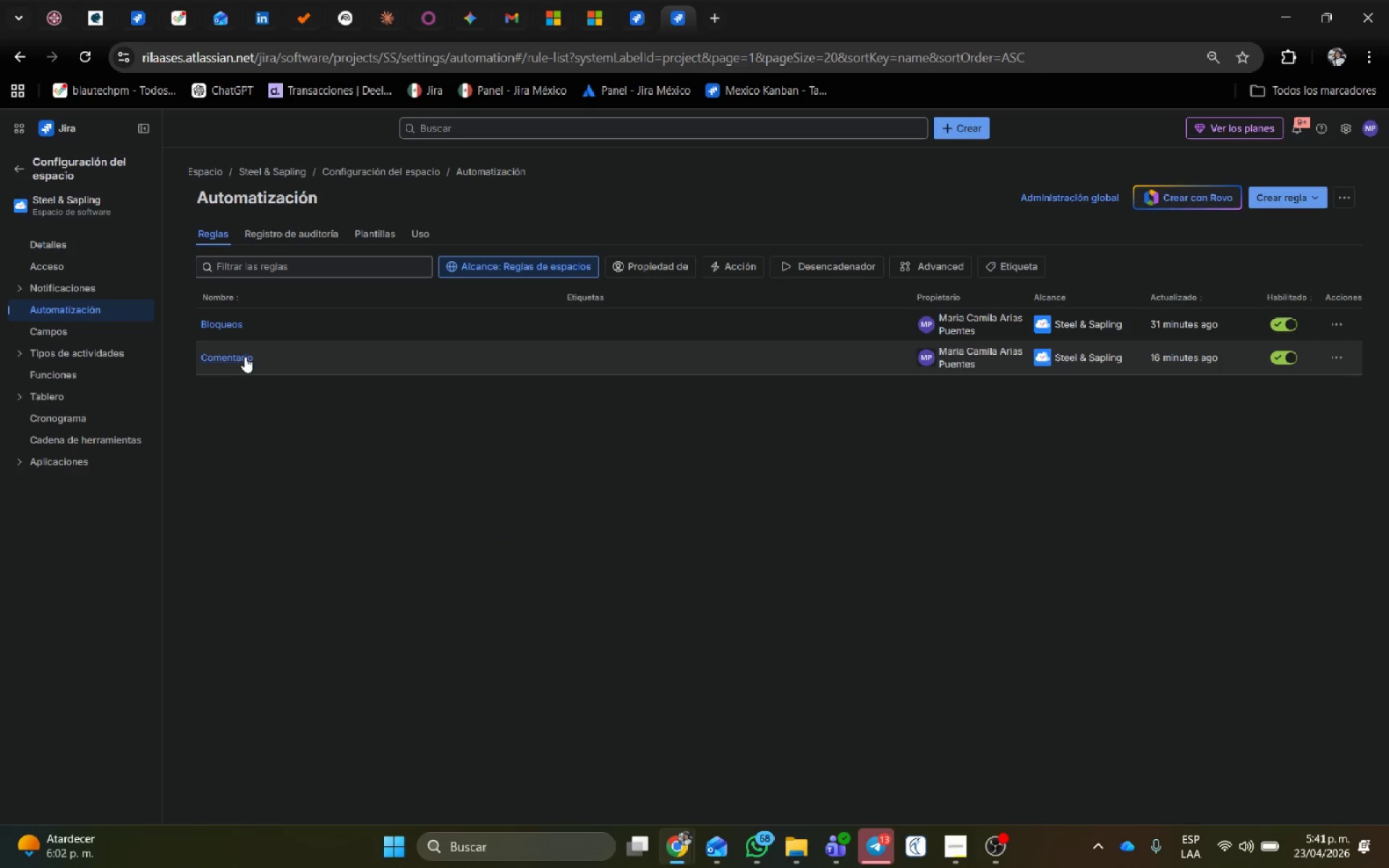 
left_click([243, 354])
 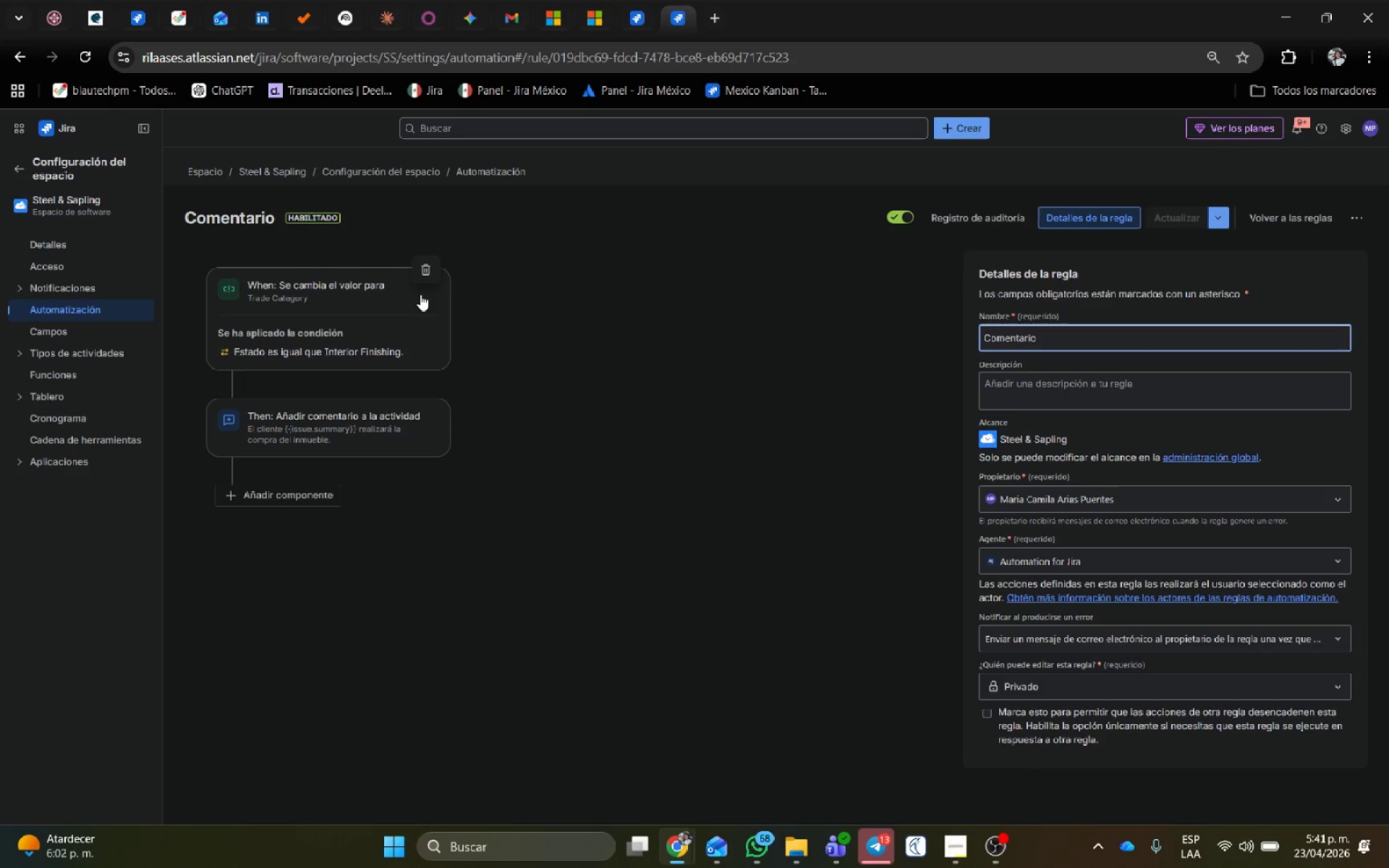 
left_click([396, 326])
 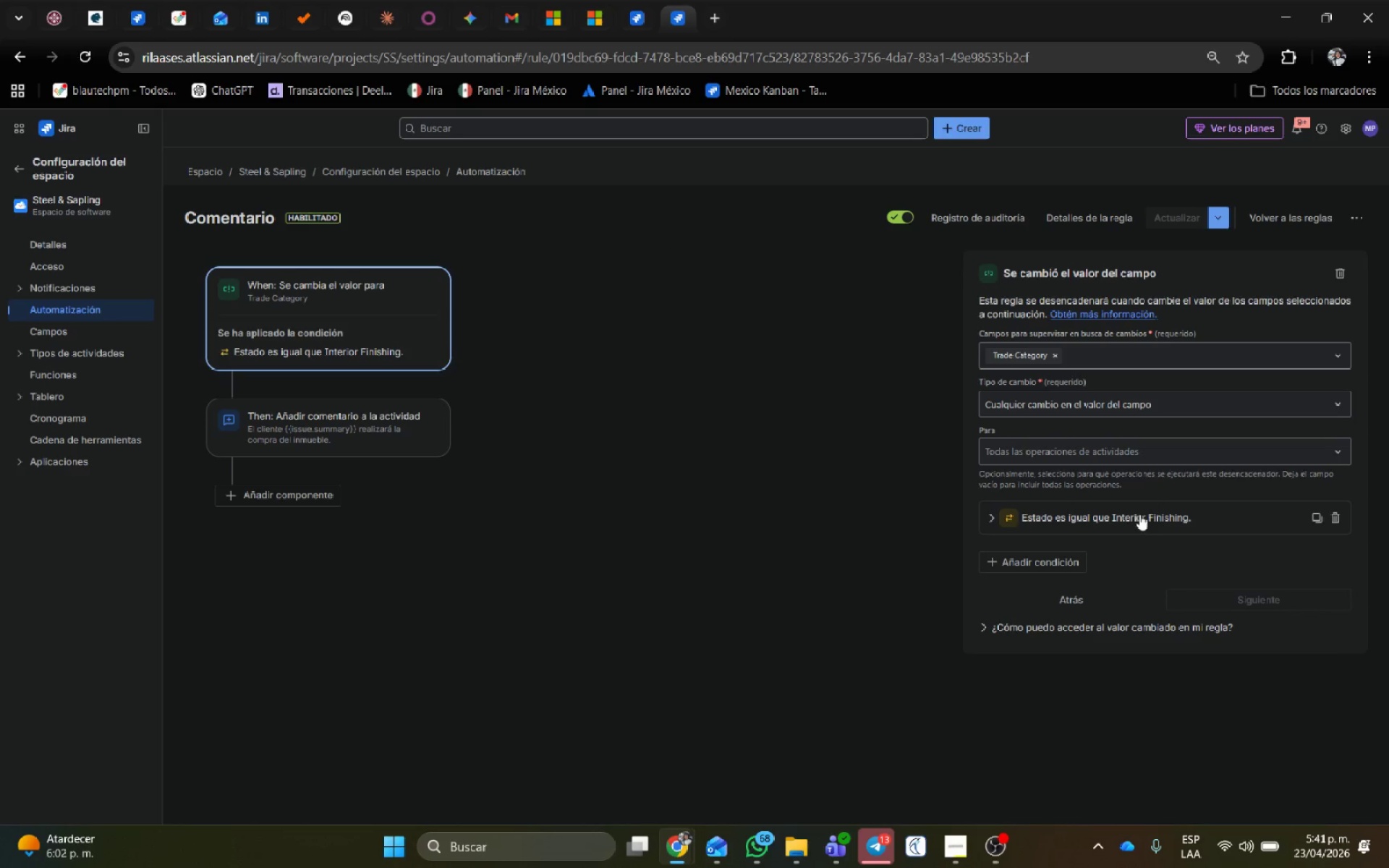 
left_click([1337, 516])
 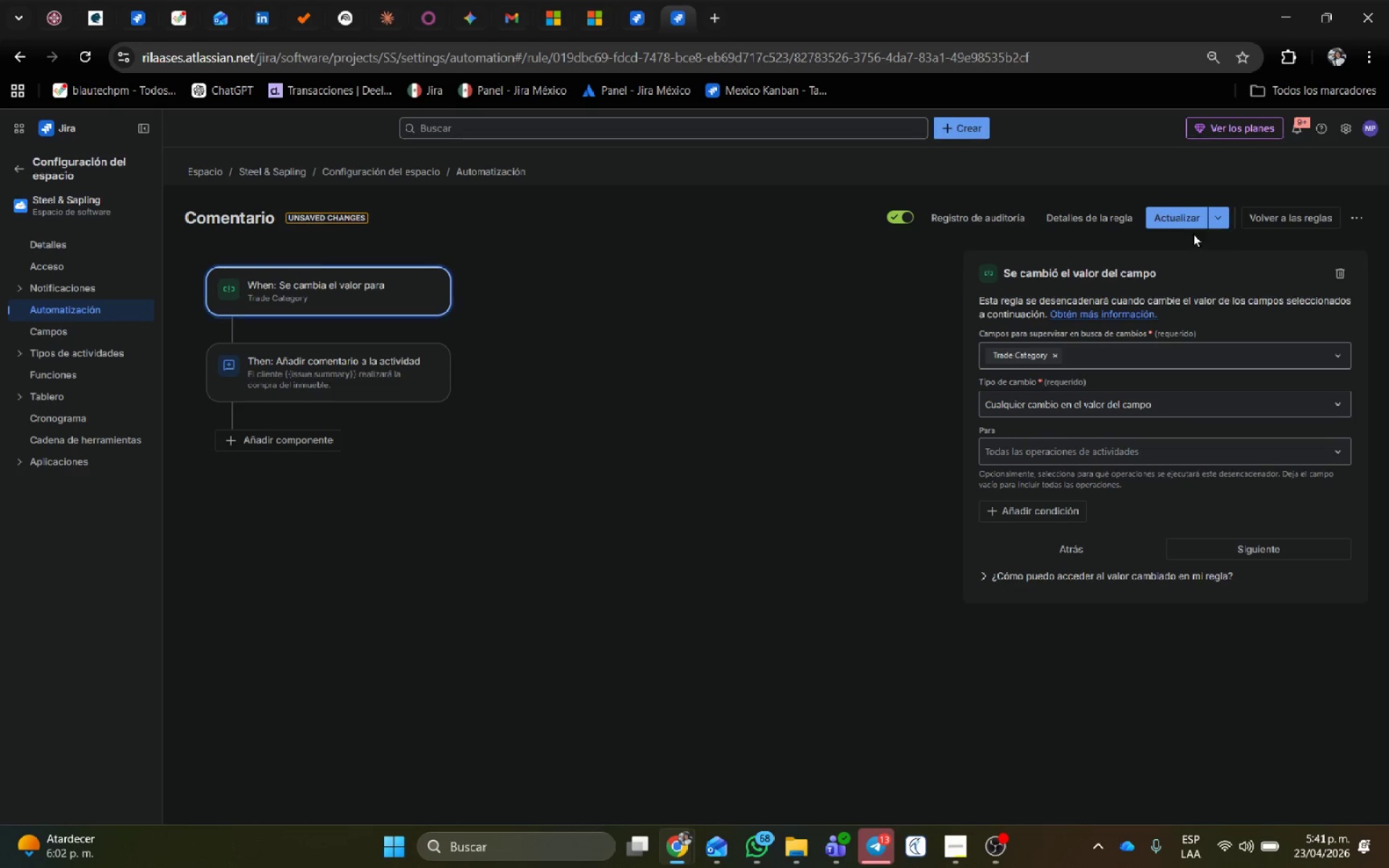 
left_click([1189, 221])
 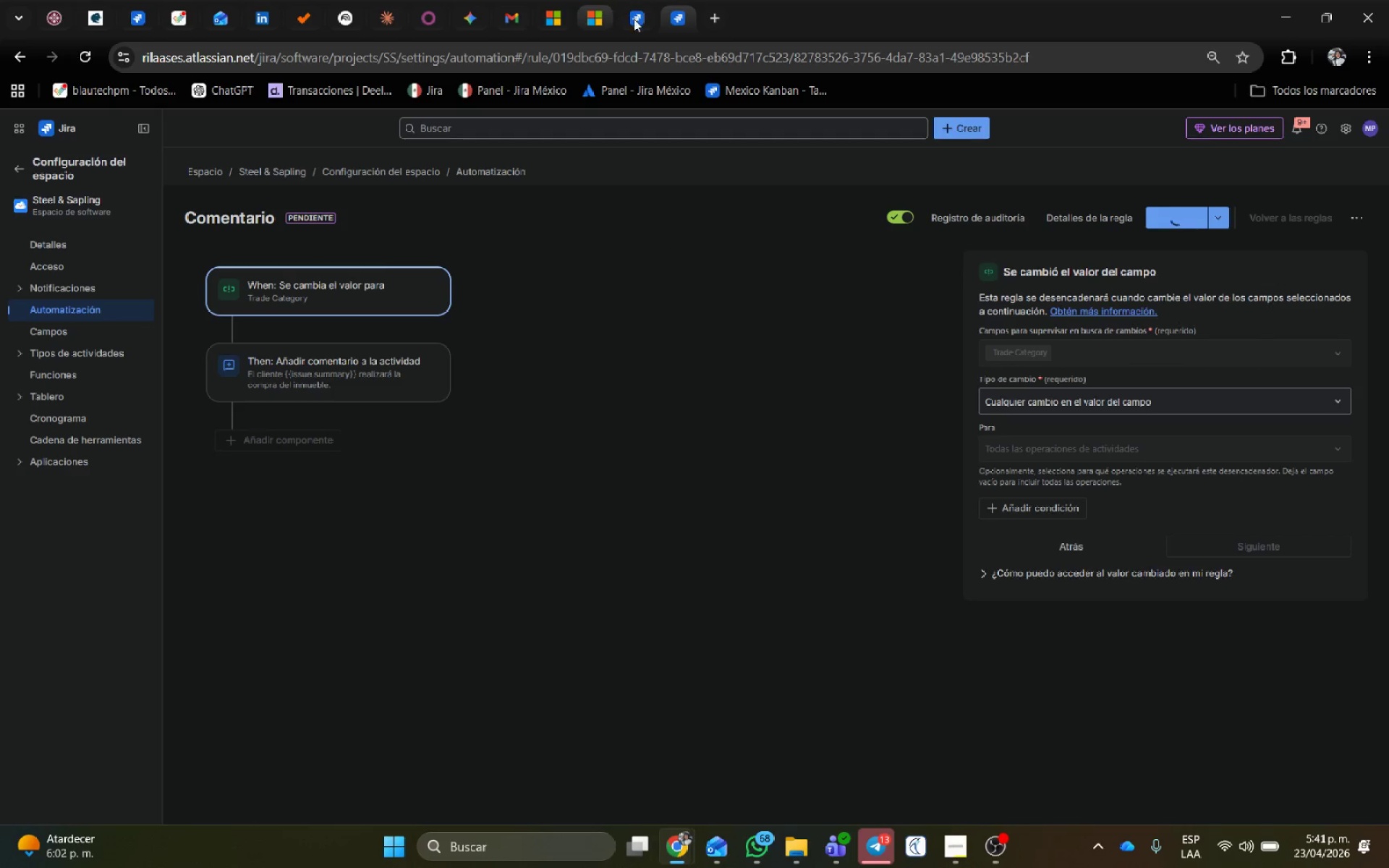 
left_click([642, 20])
 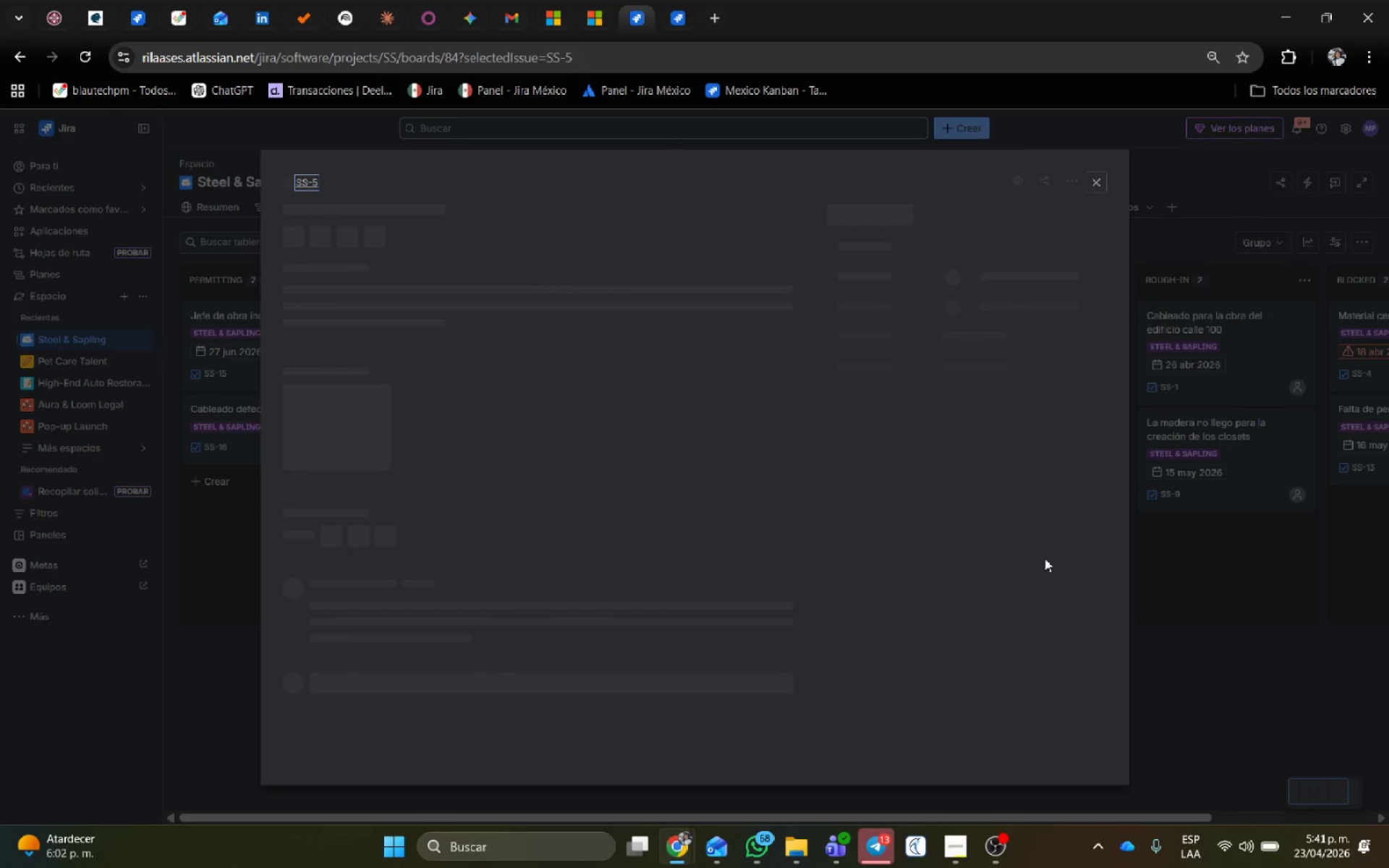 
wait(6.73)
 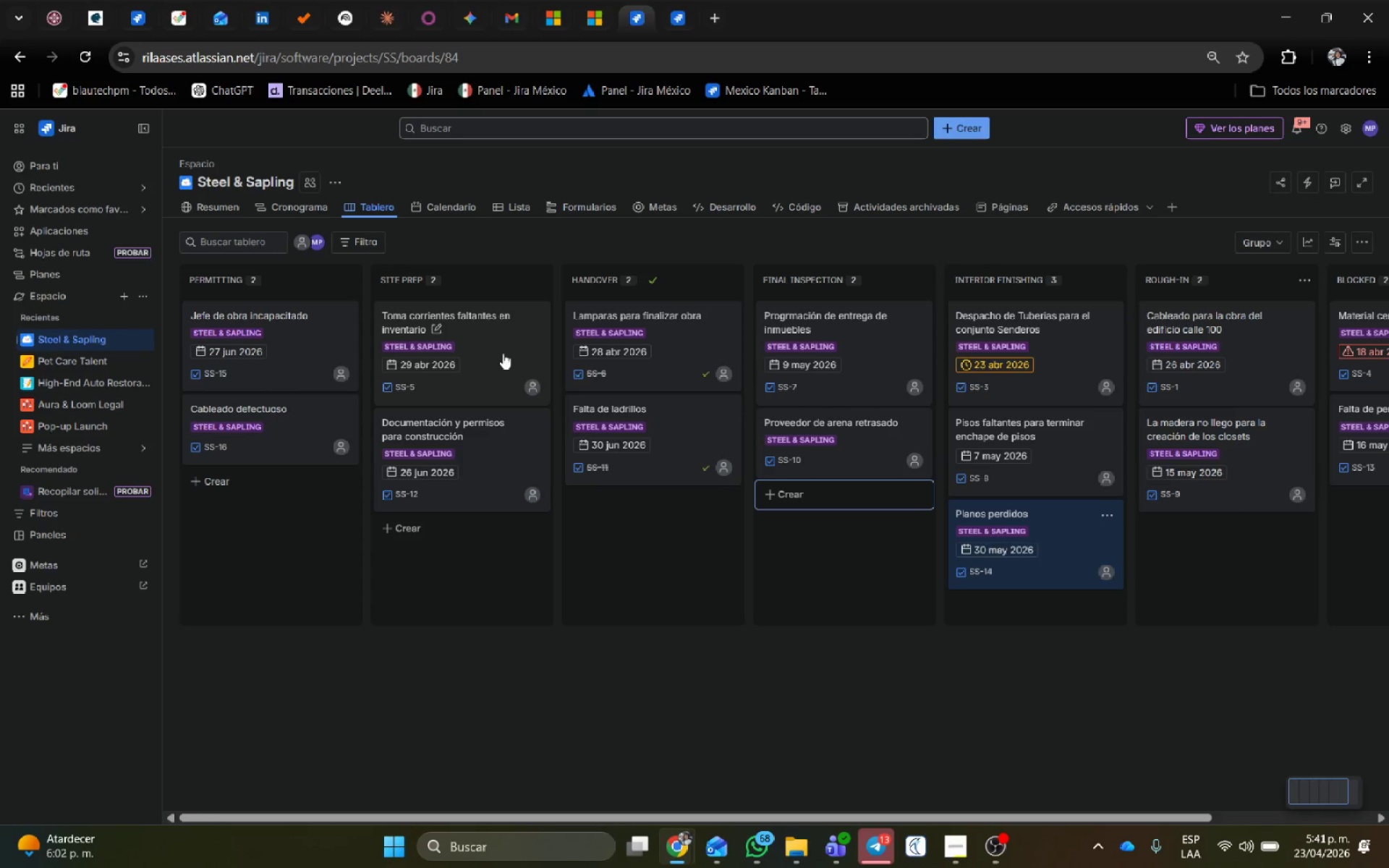 
mouse_move([984, 360])
 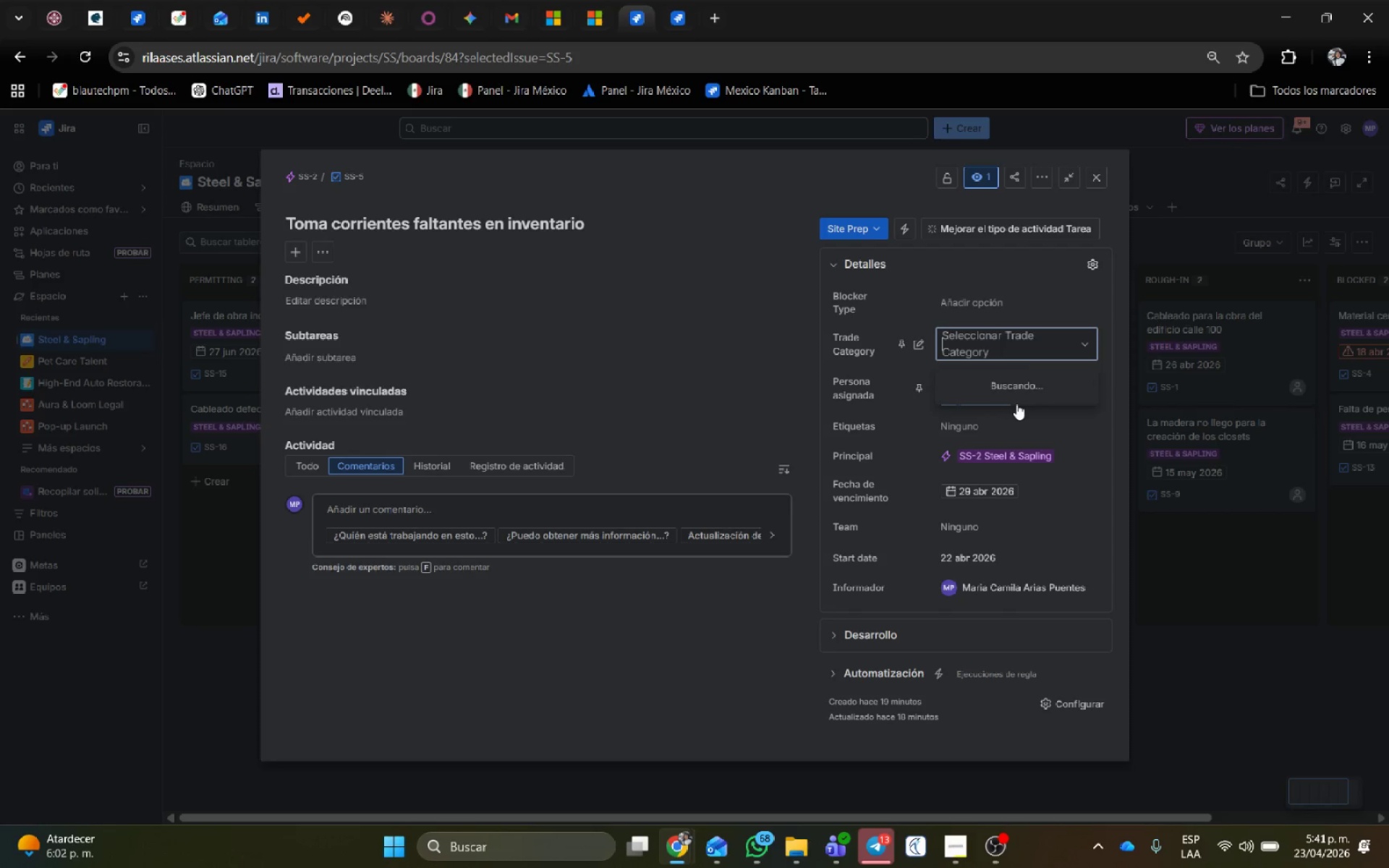 
wait(5.07)
 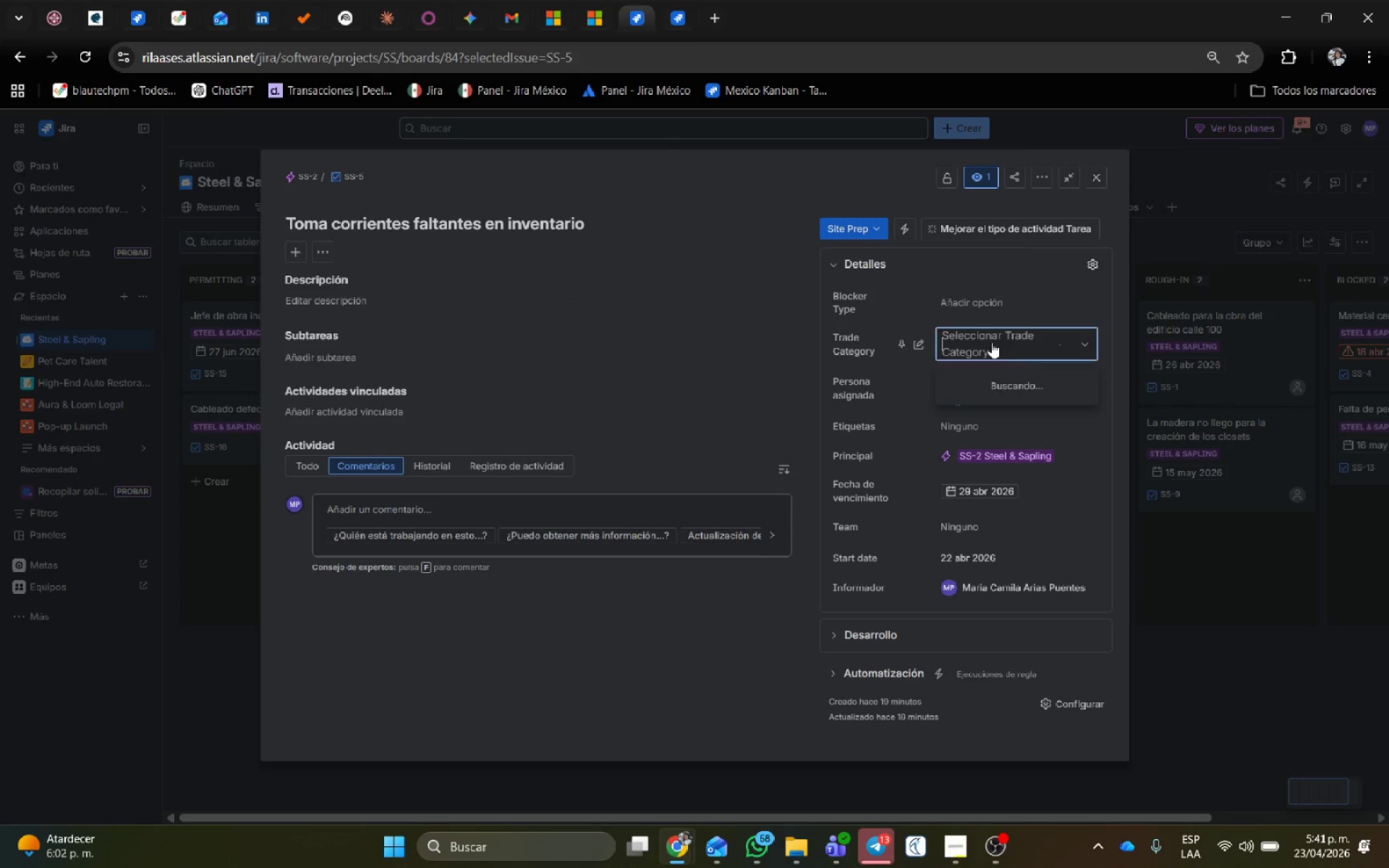 
mouse_move([1006, 417])
 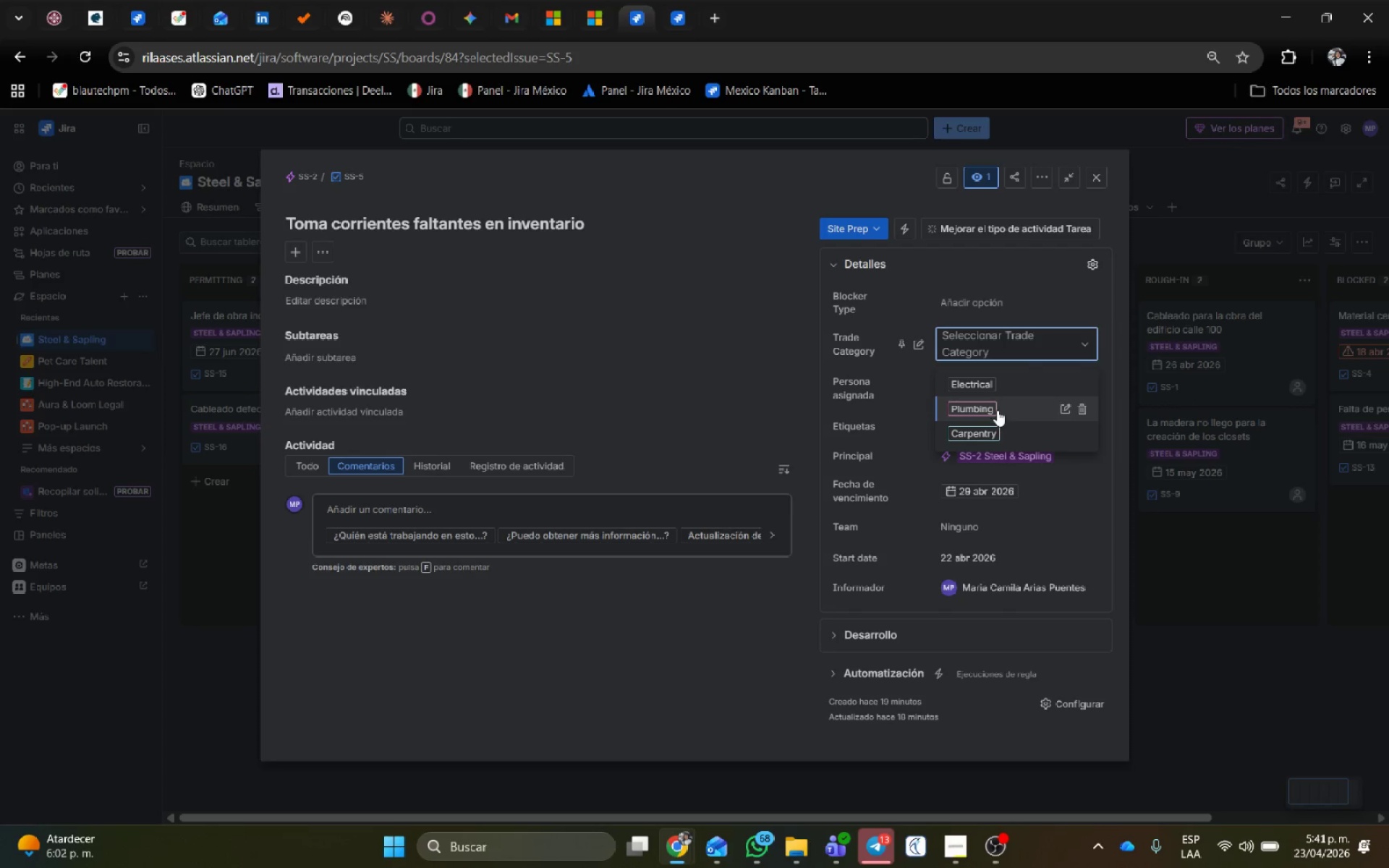 
left_click([996, 409])
 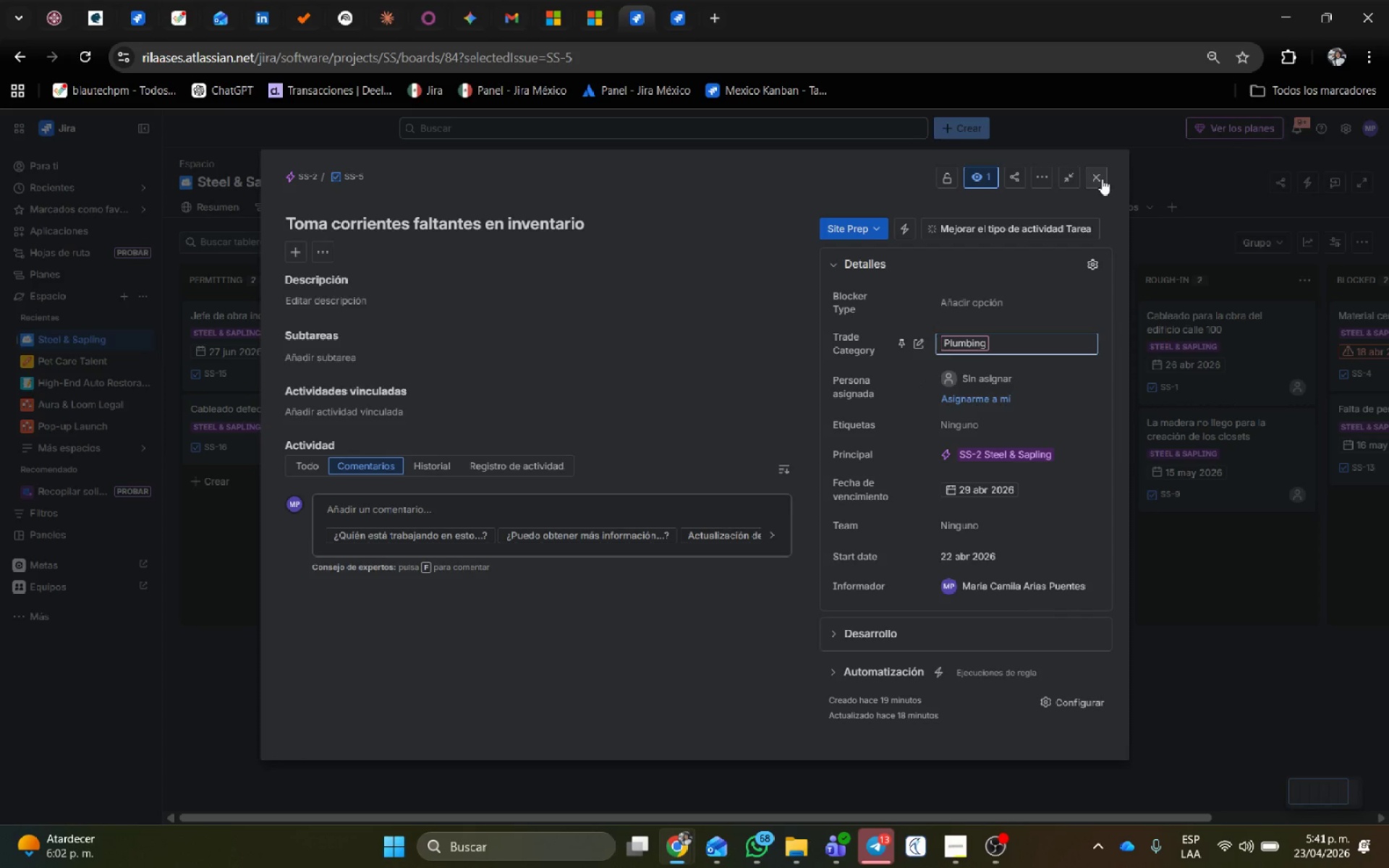 
wait(9.33)
 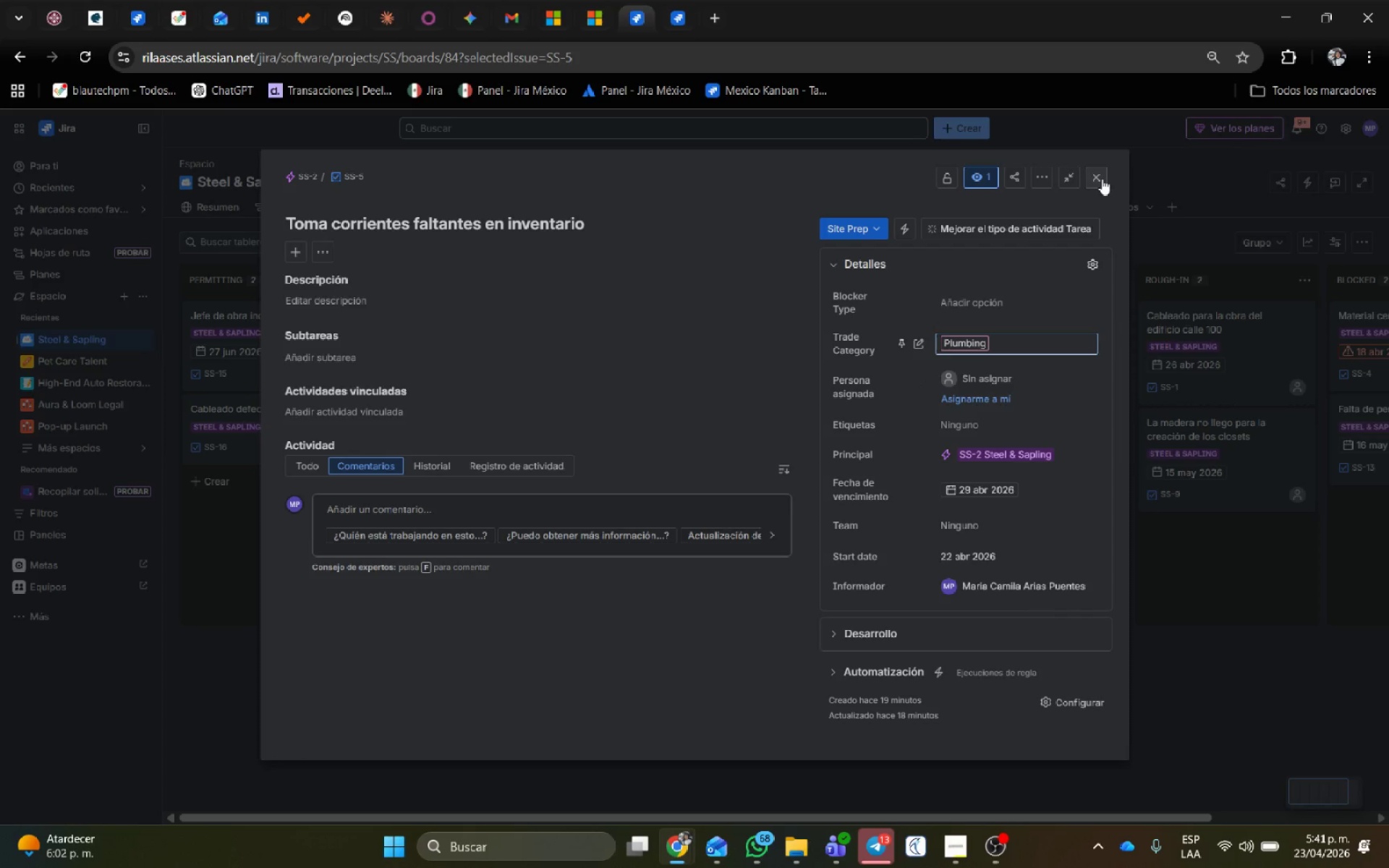 
left_click([764, 665])
 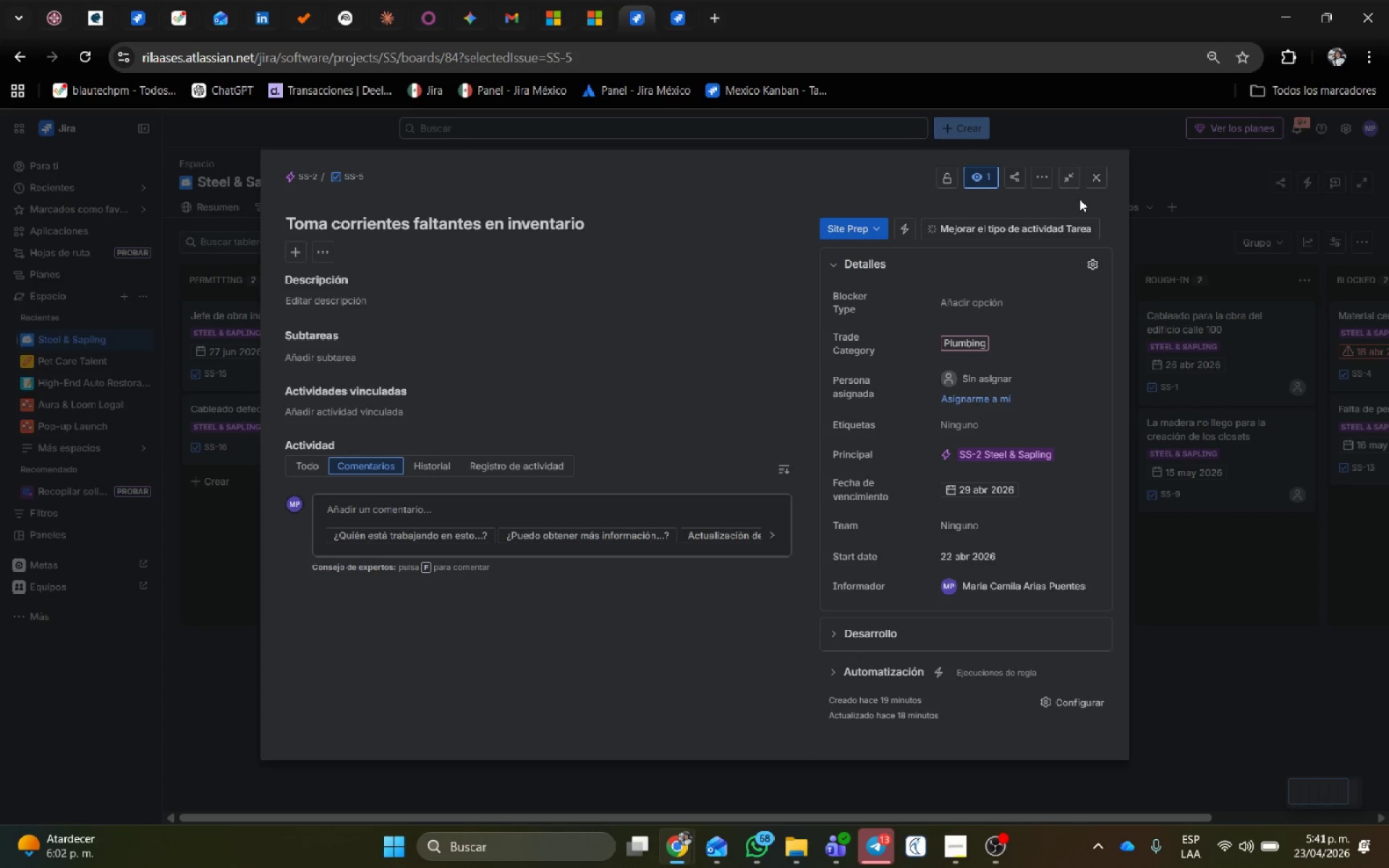 
left_click([1100, 182])
 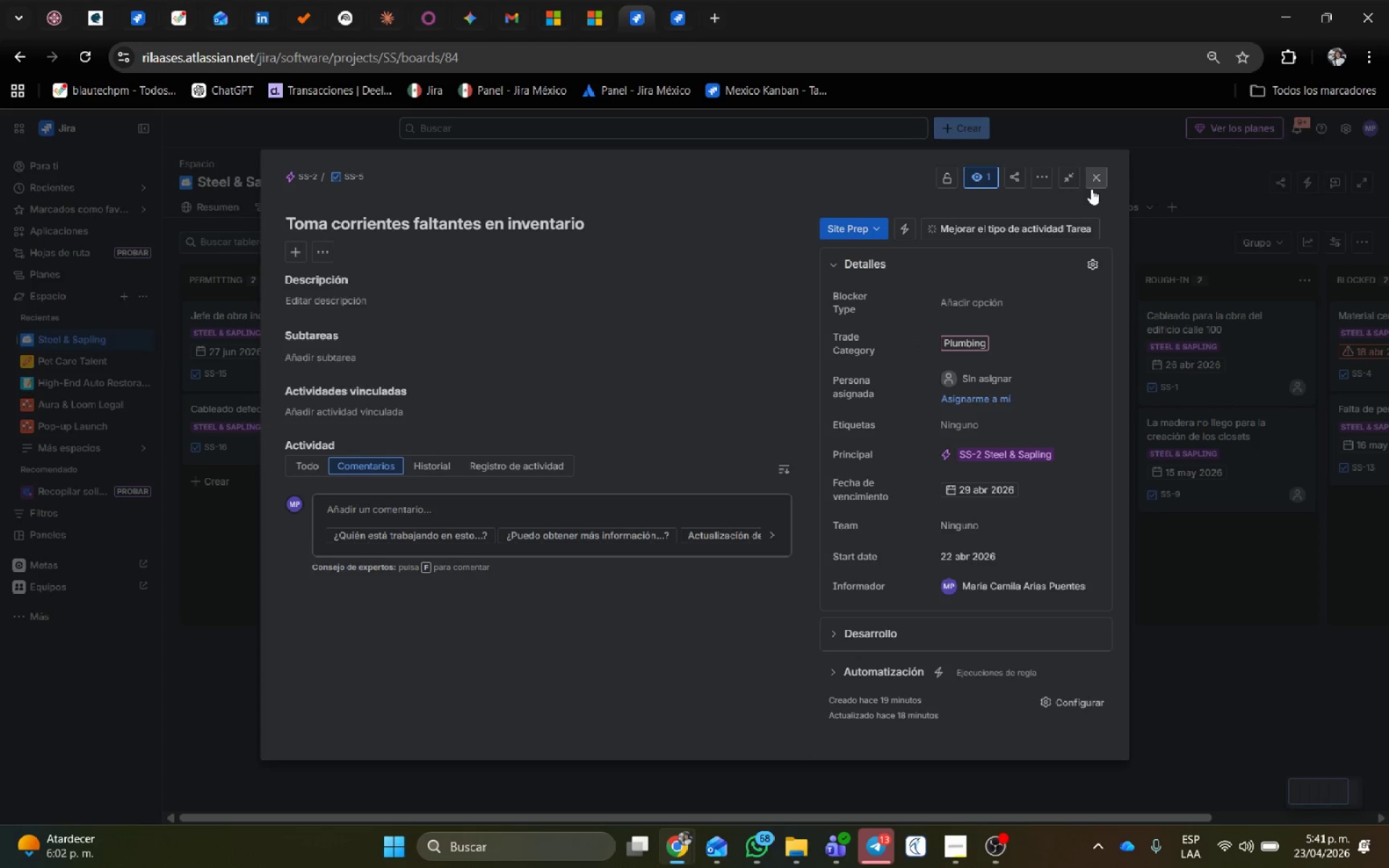 
mouse_move([1083, 213])
 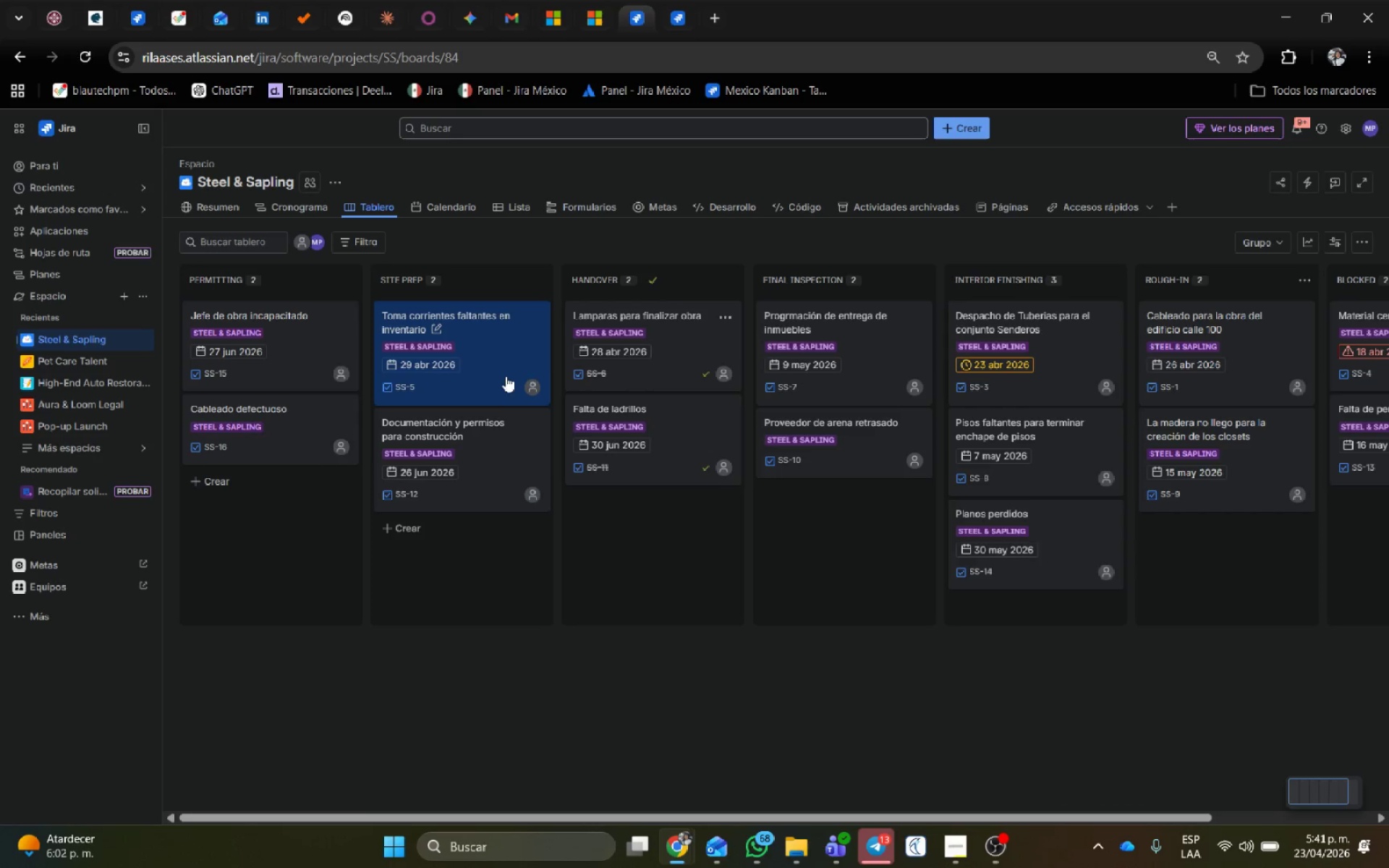 
left_click([501, 367])
 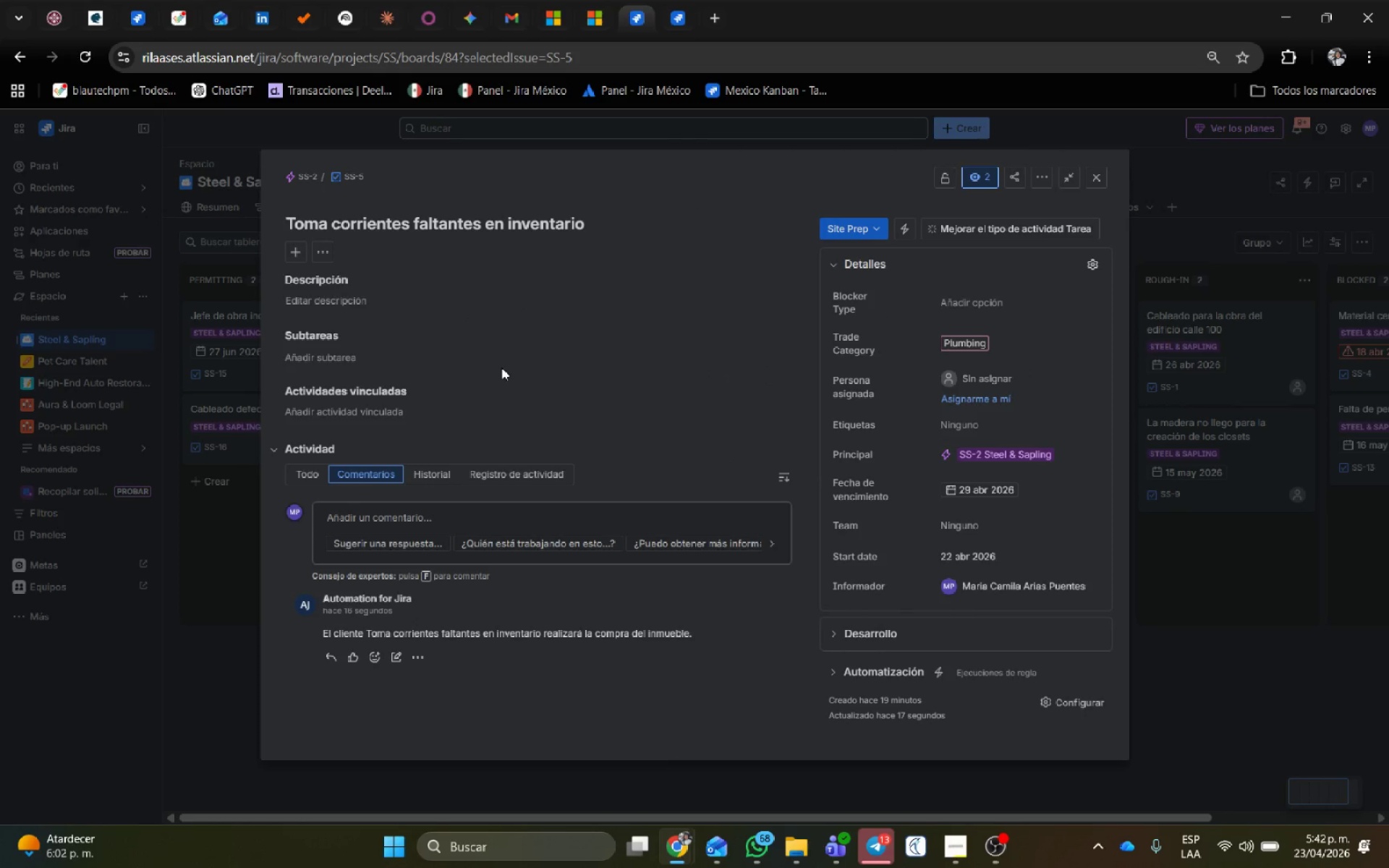 
wait(13.12)
 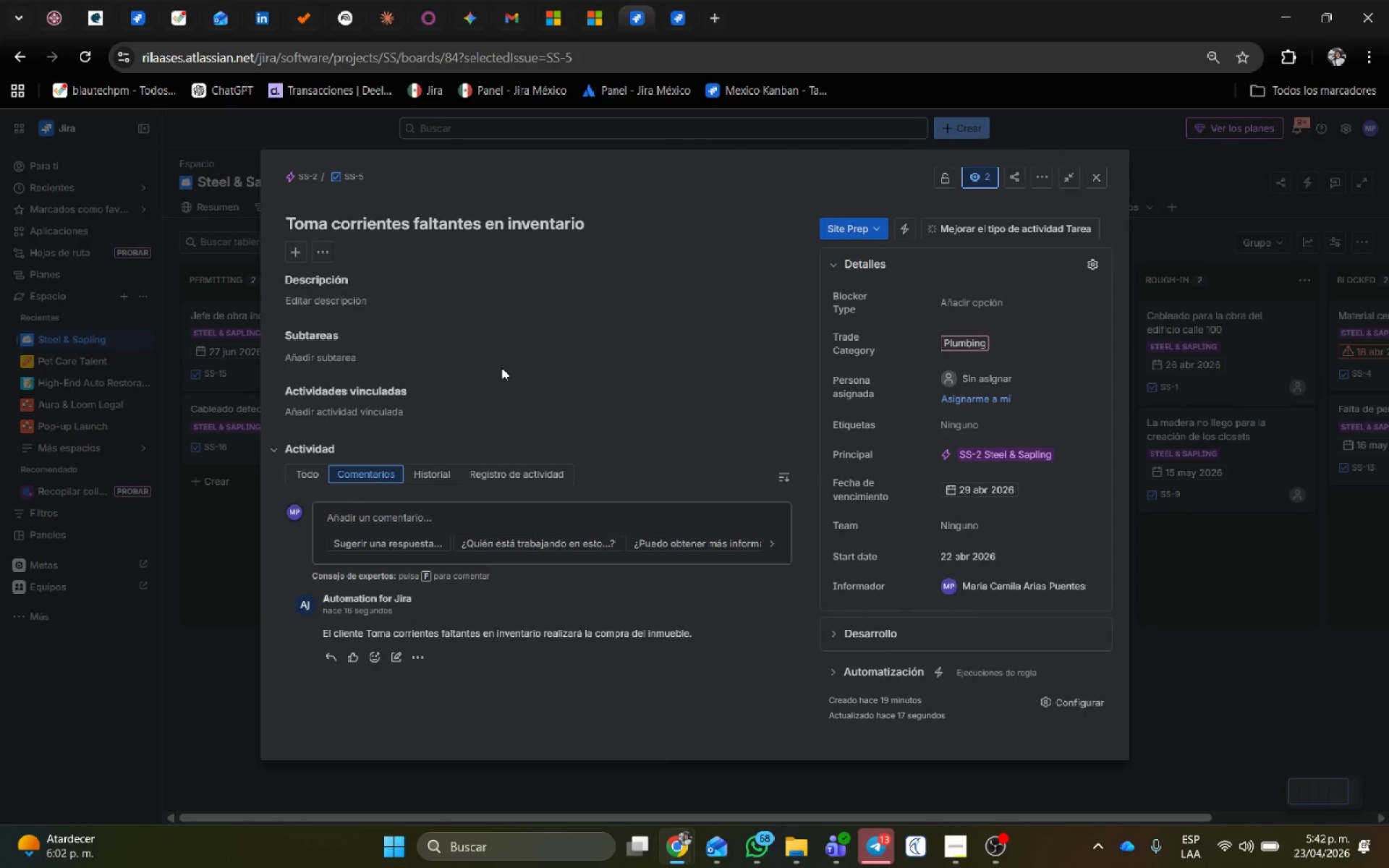 
scroll: coordinate [534, 667], scroll_direction: down, amount: 3.0
 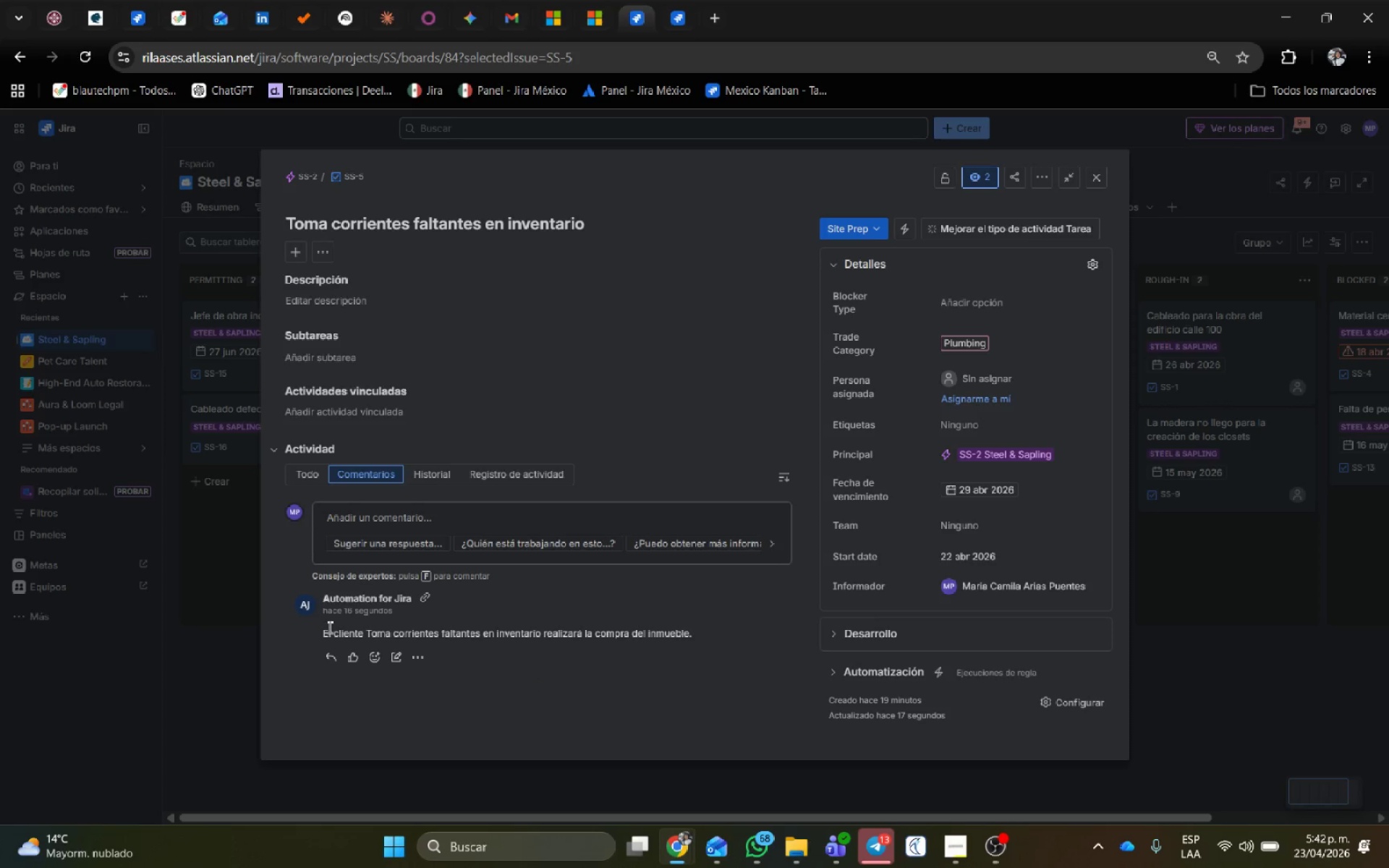 
left_click_drag(start_coordinate=[309, 635], to_coordinate=[709, 631])
 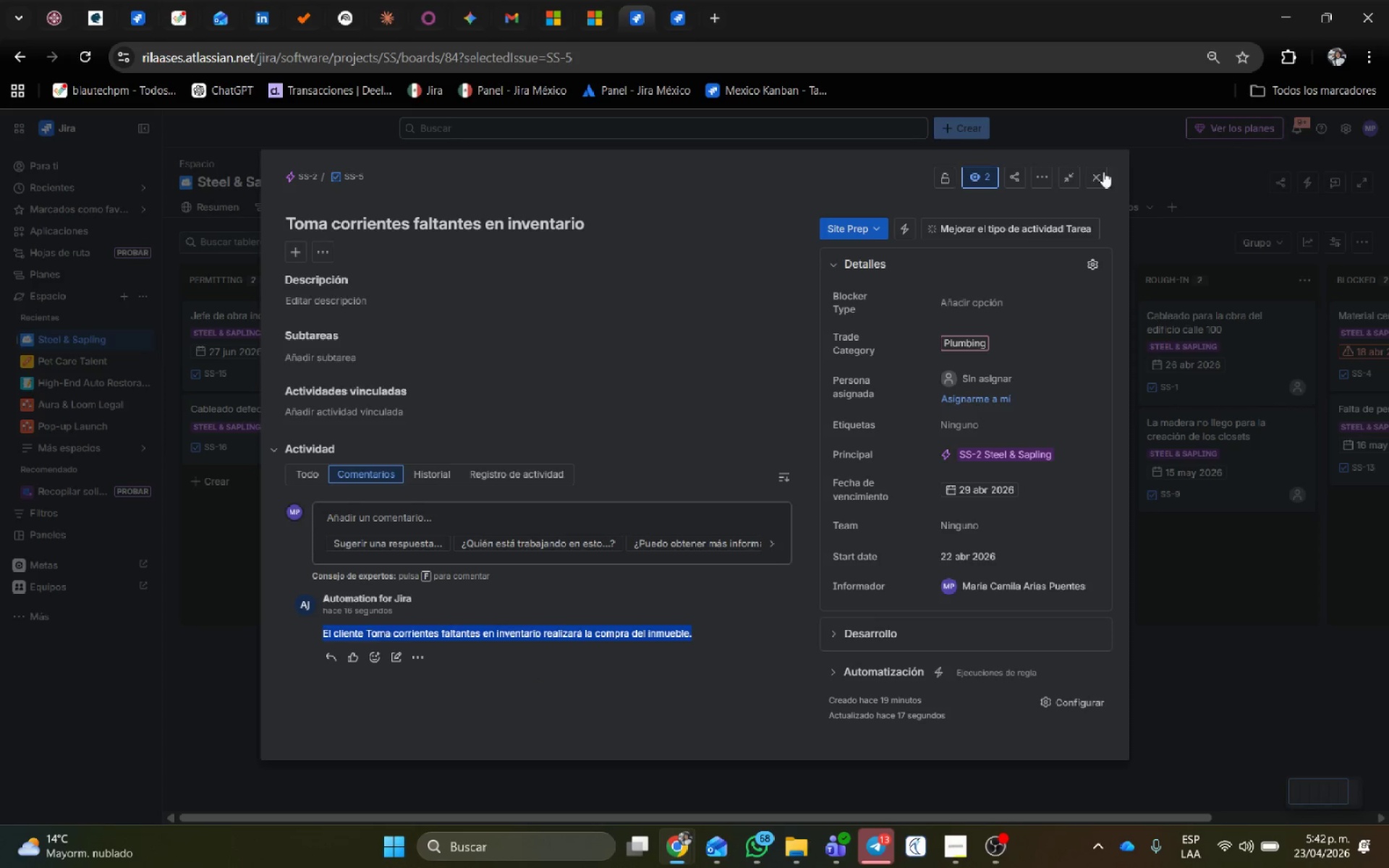 
left_click([1103, 171])
 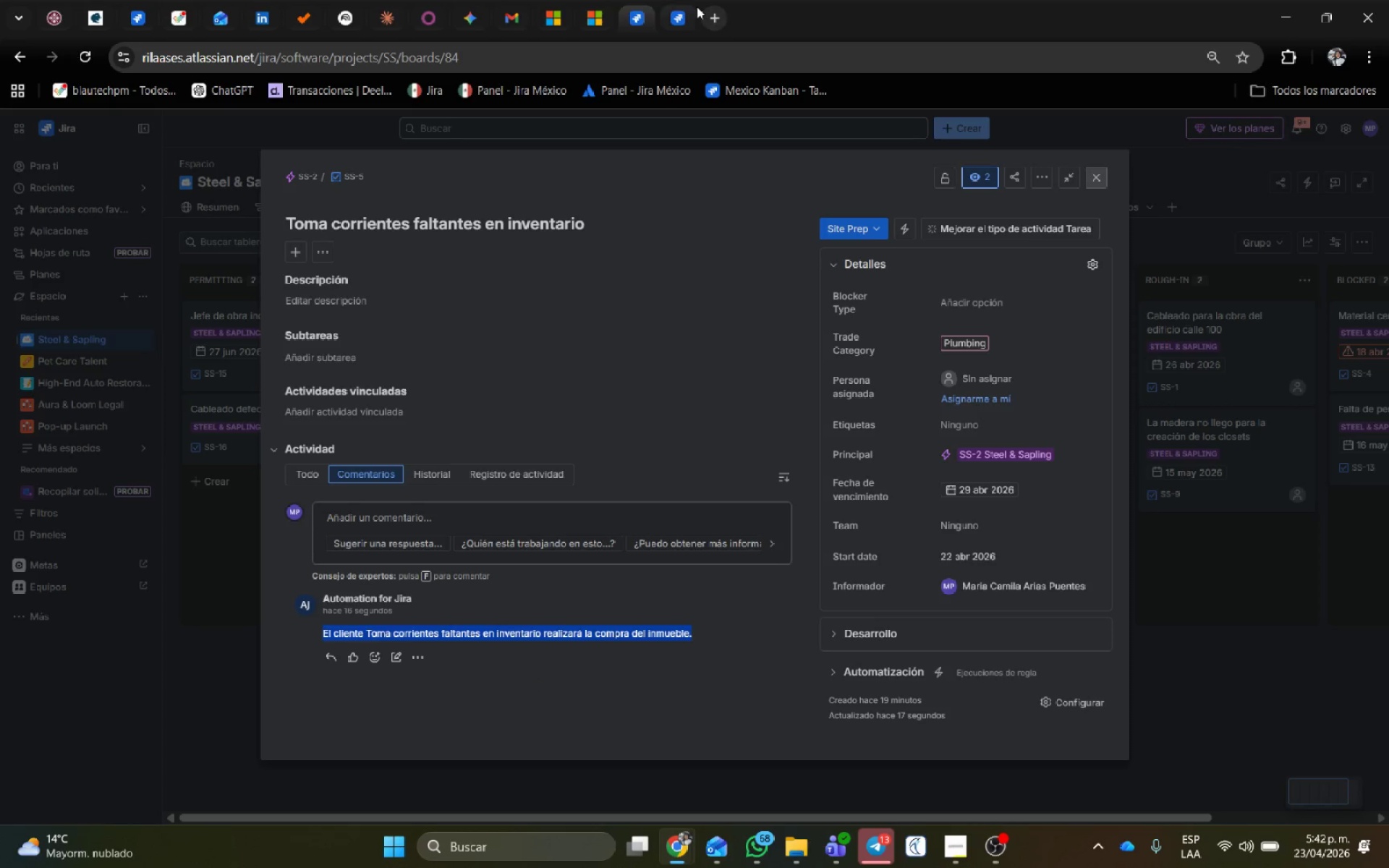 
left_click([687, 4])
 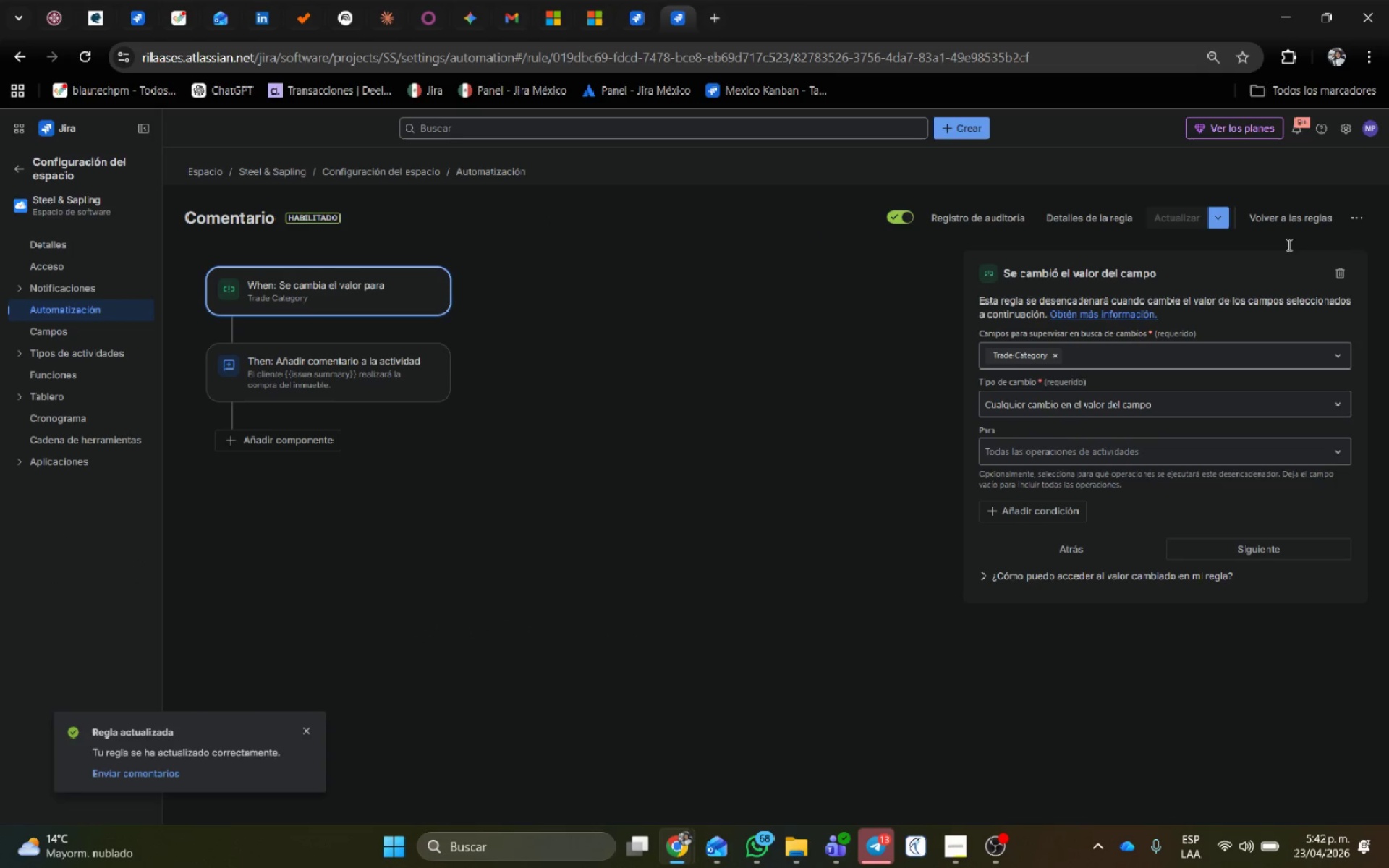 
left_click([1290, 224])
 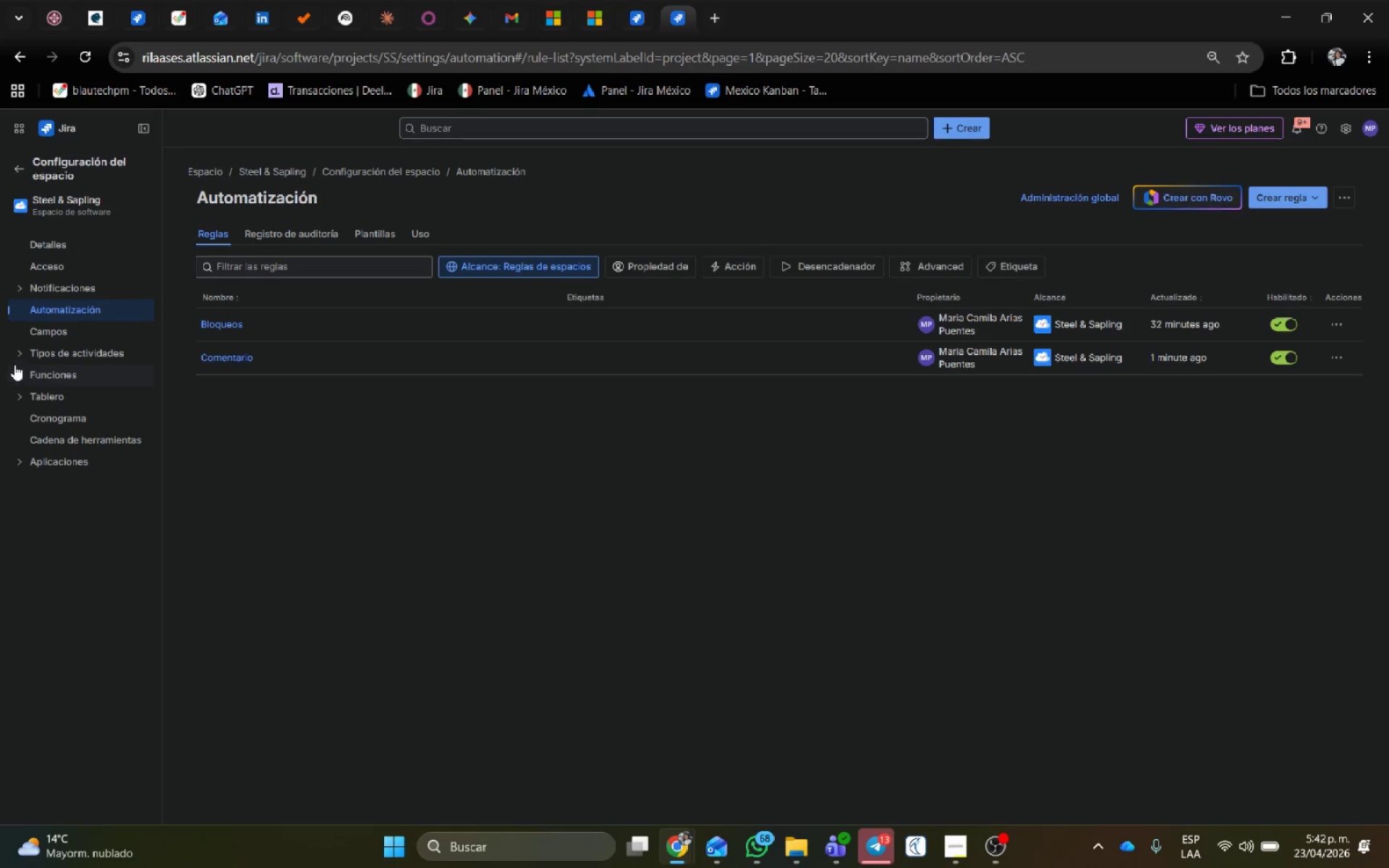 
left_click([20, 392])
 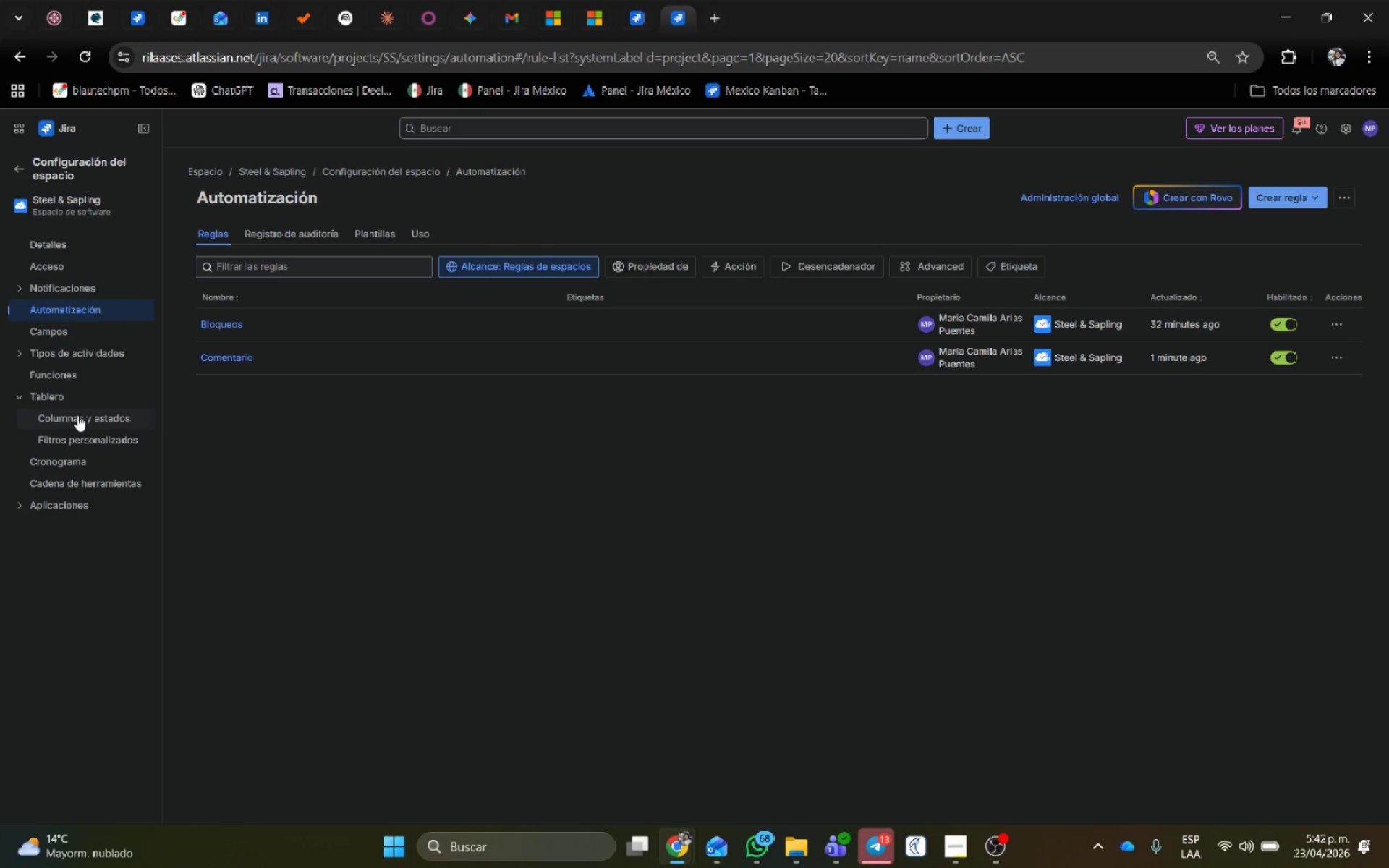 
left_click([77, 414])
 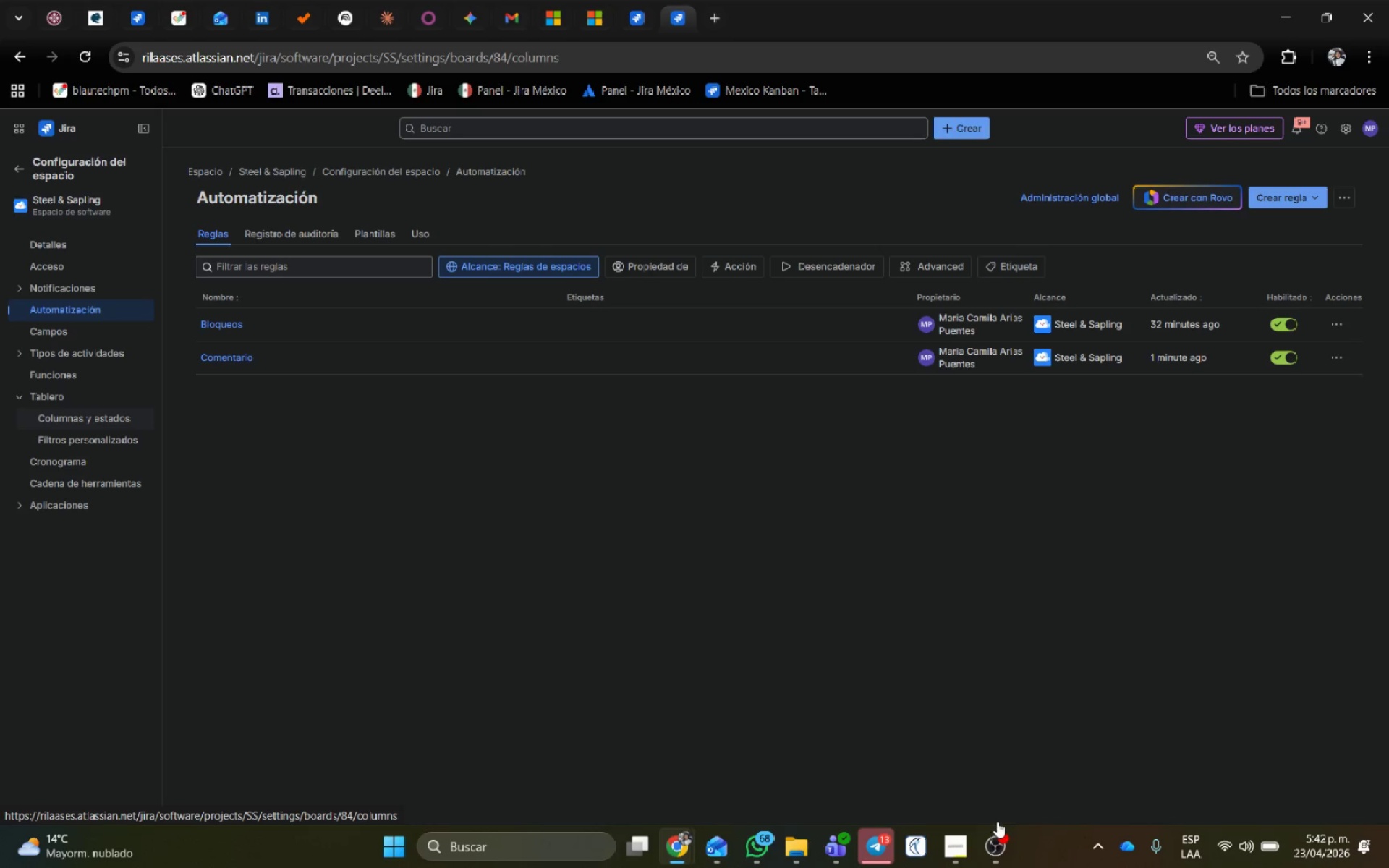 
mouse_move([883, 852])
 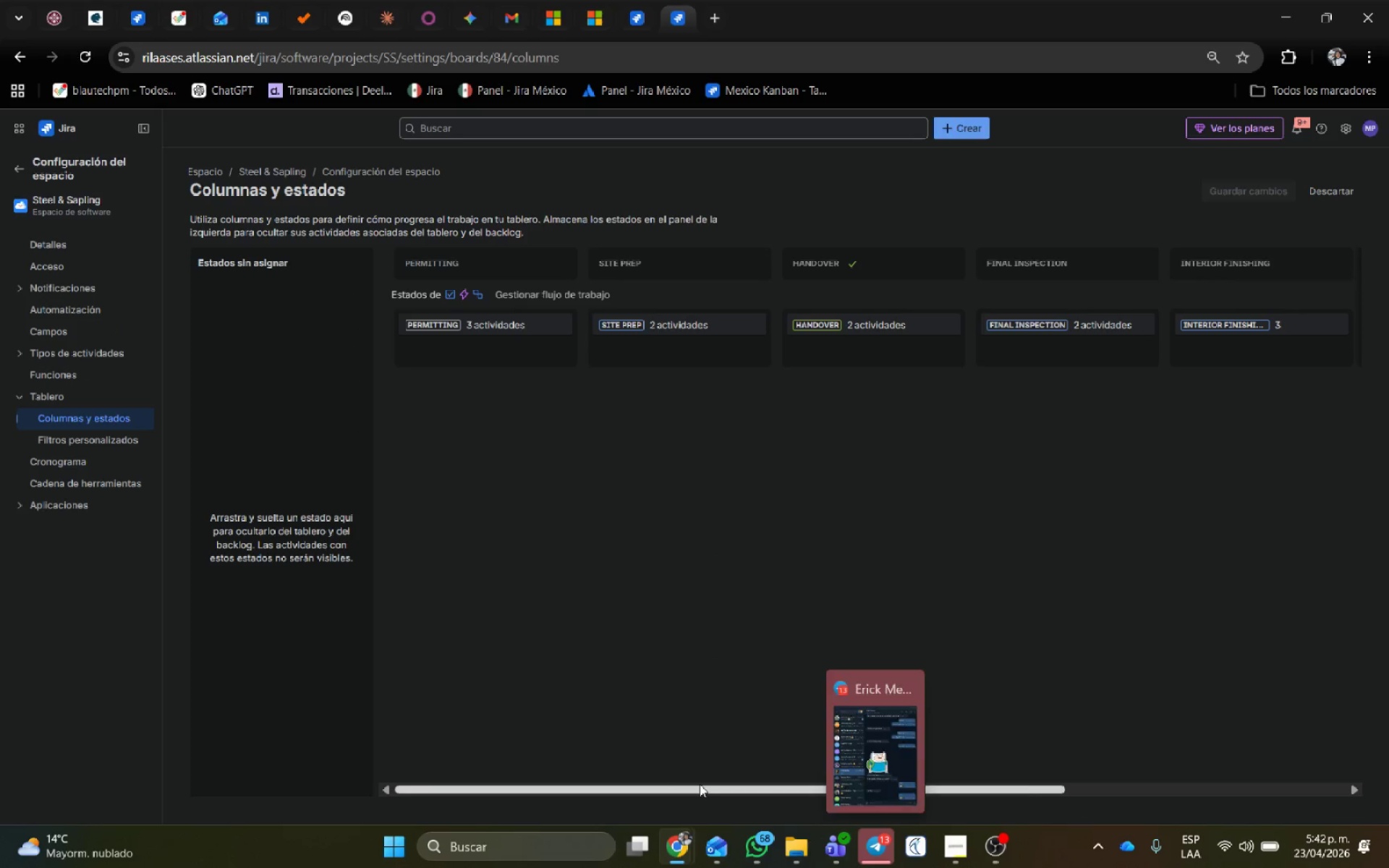 
left_click_drag(start_coordinate=[699, 783], to_coordinate=[517, 781])
 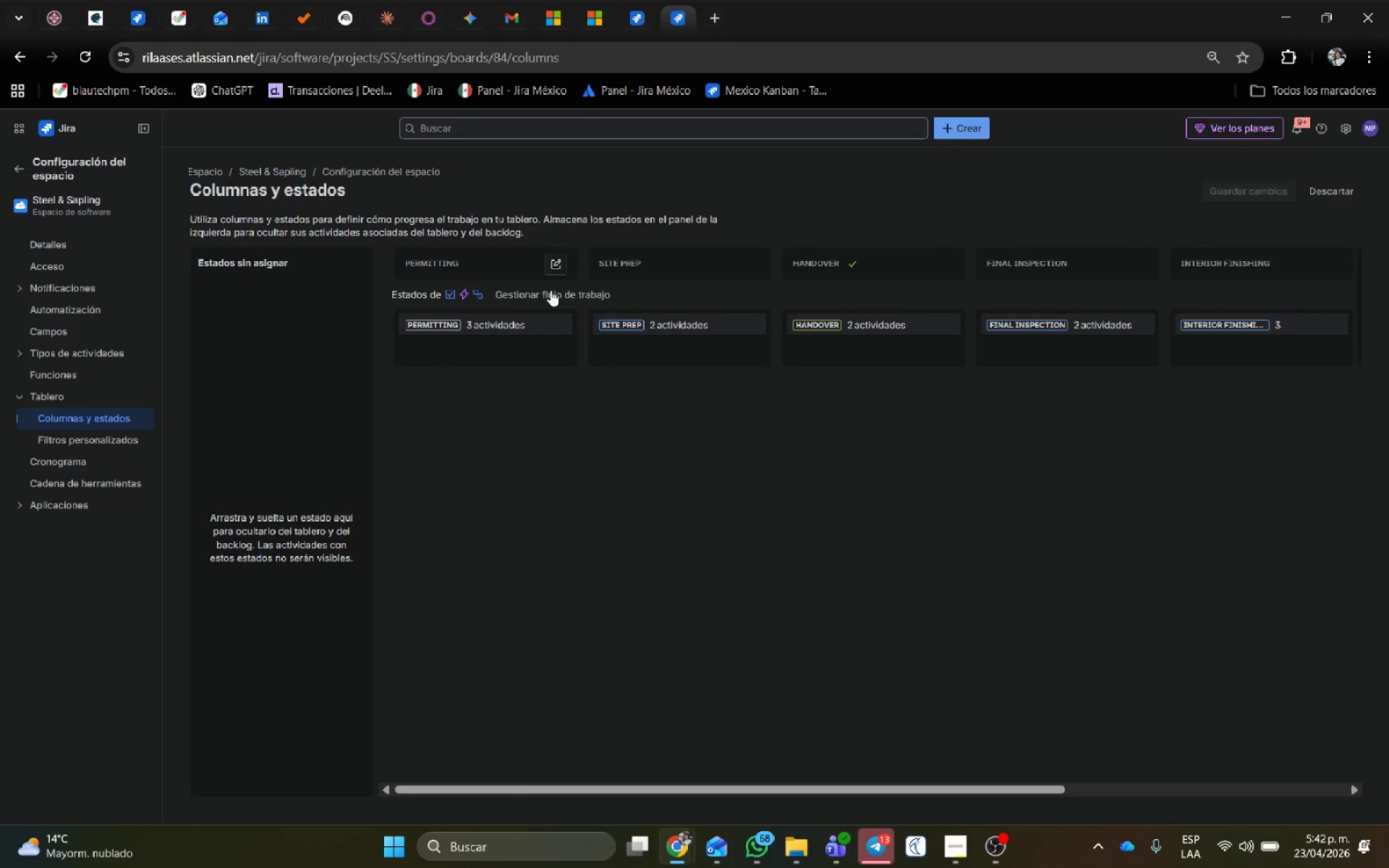 
left_click([550, 295])
 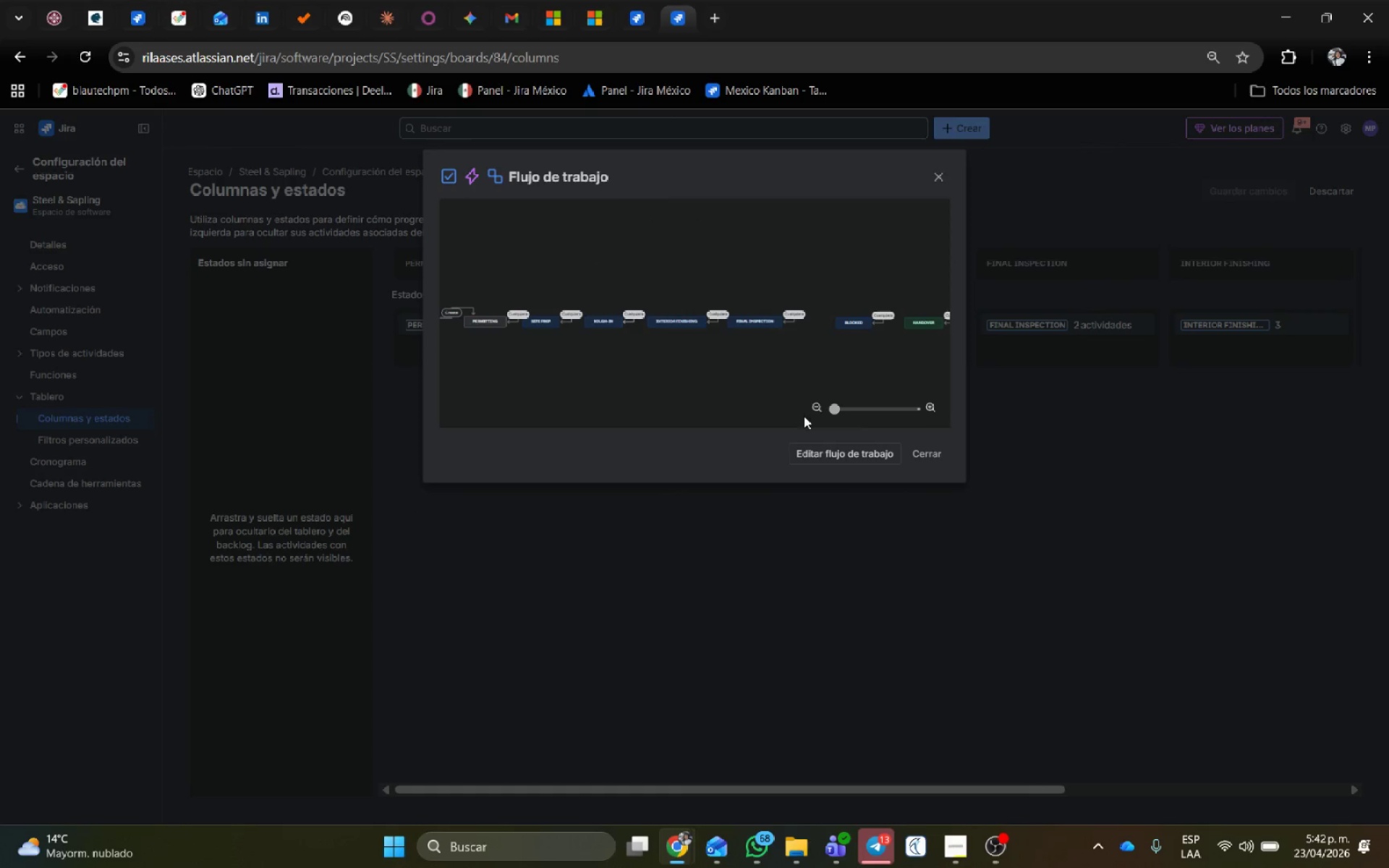 
left_click([861, 455])
 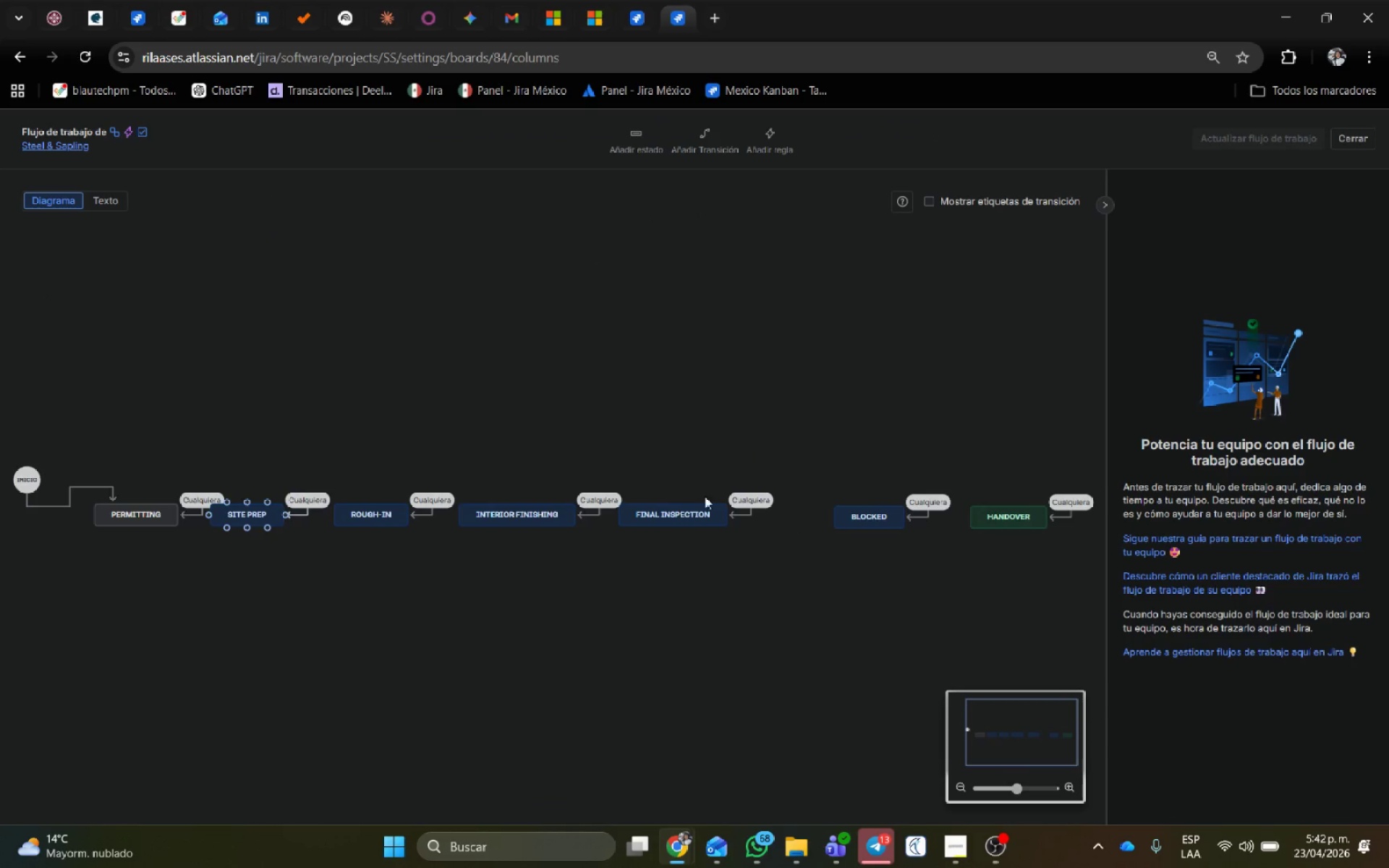 
left_click_drag(start_coordinate=[859, 524], to_coordinate=[818, 523])
 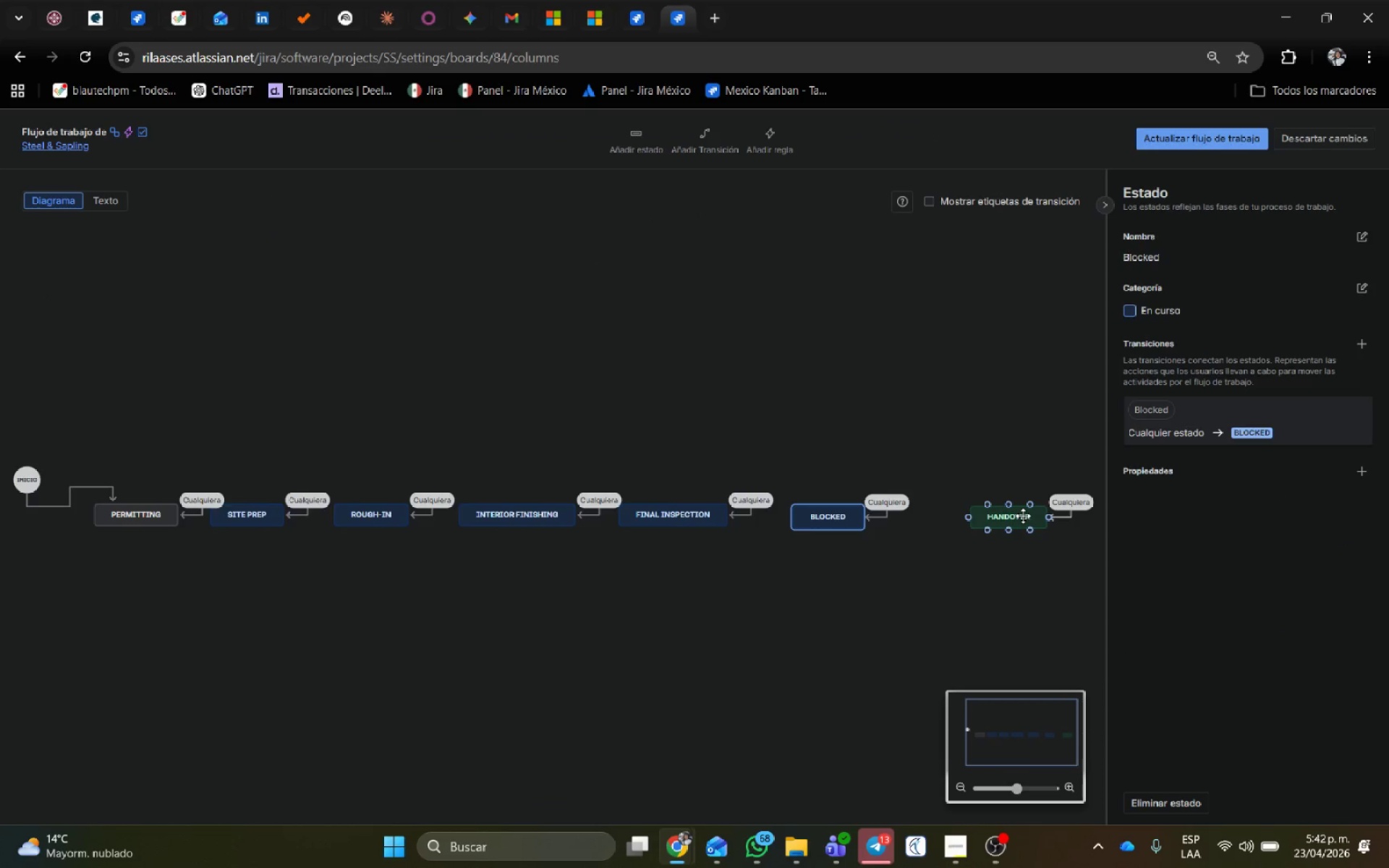 
left_click_drag(start_coordinate=[1022, 516], to_coordinate=[975, 515])
 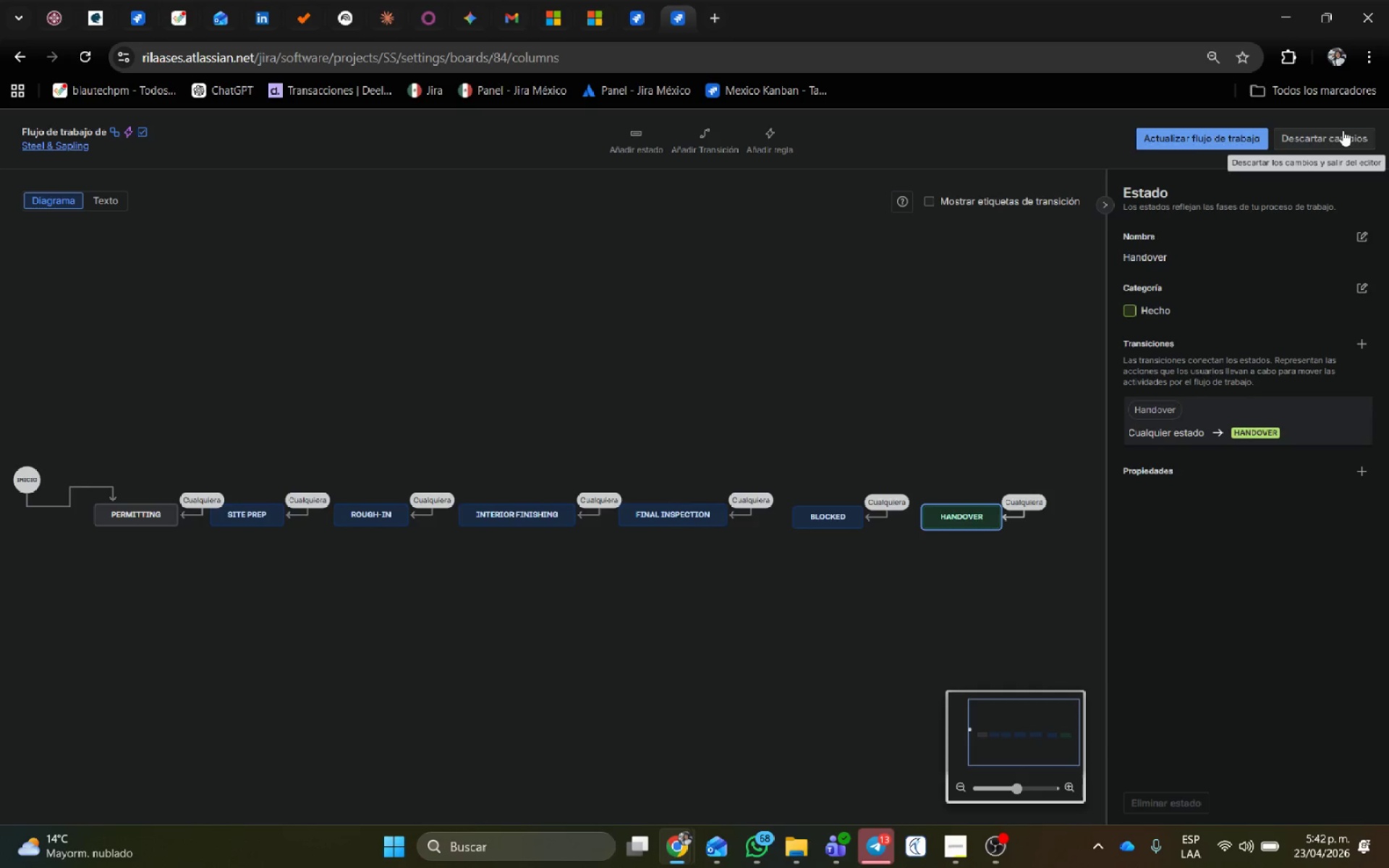 
left_click([1343, 129])
 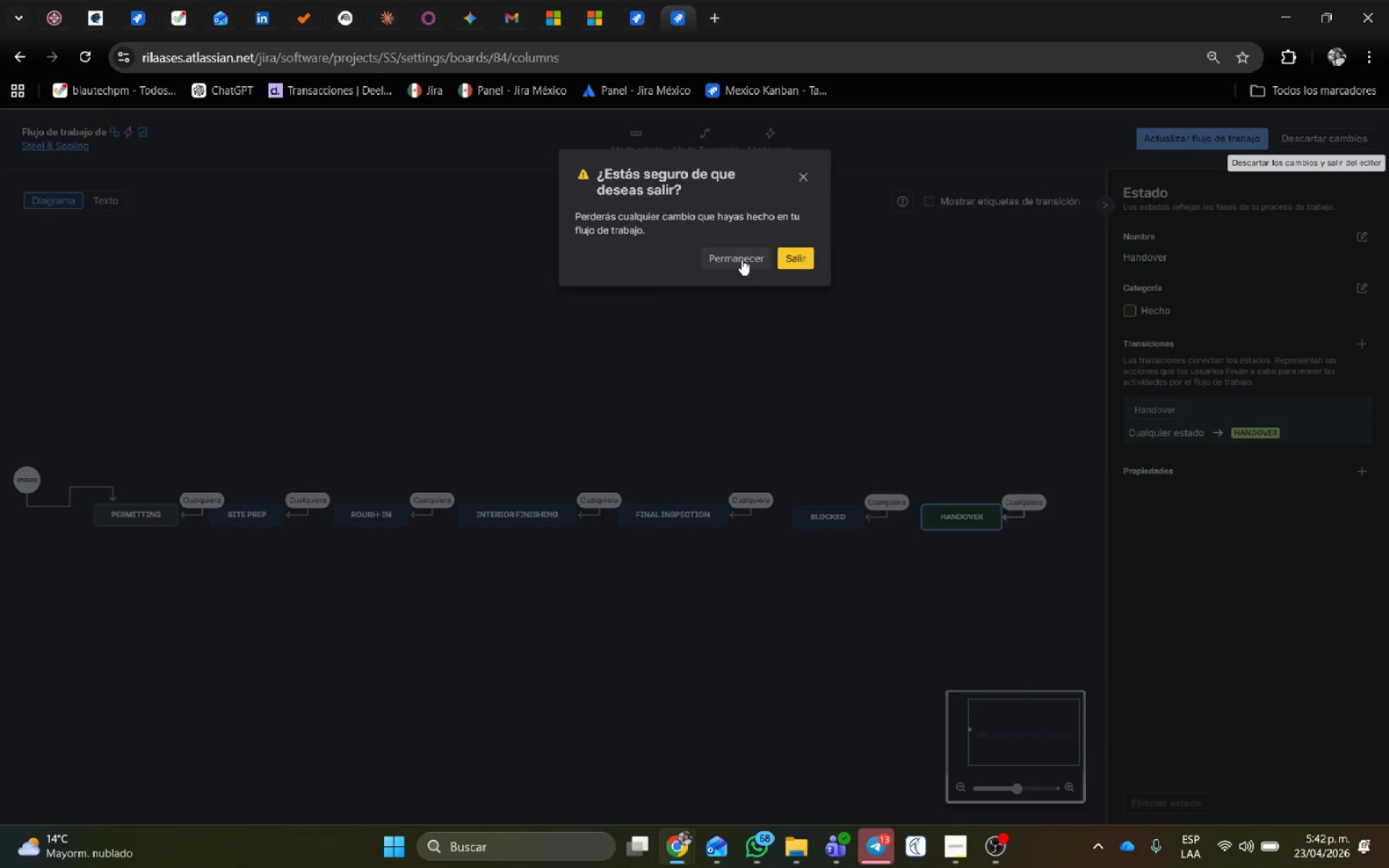 
left_click([800, 258])
 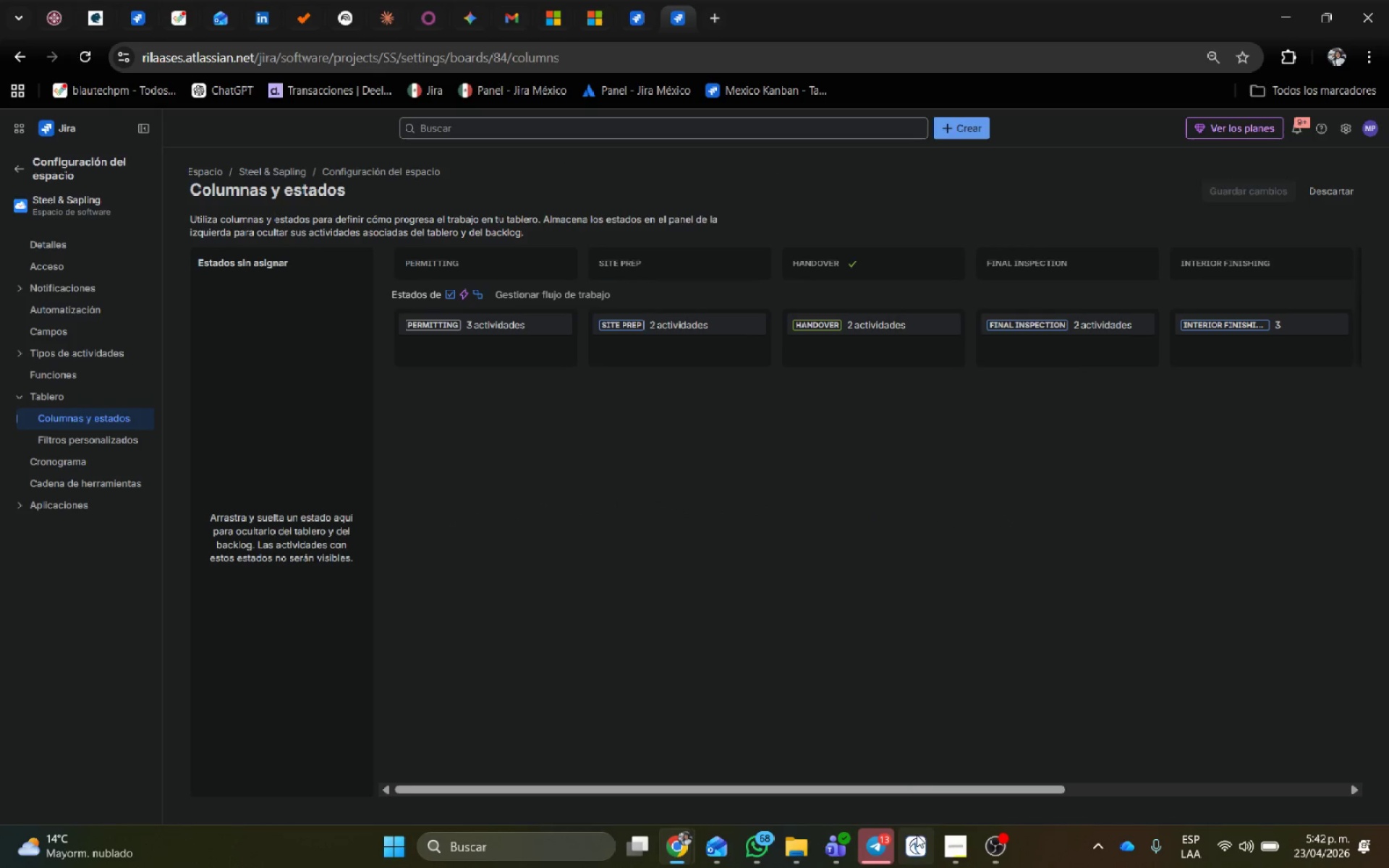 
left_click([991, 843])
 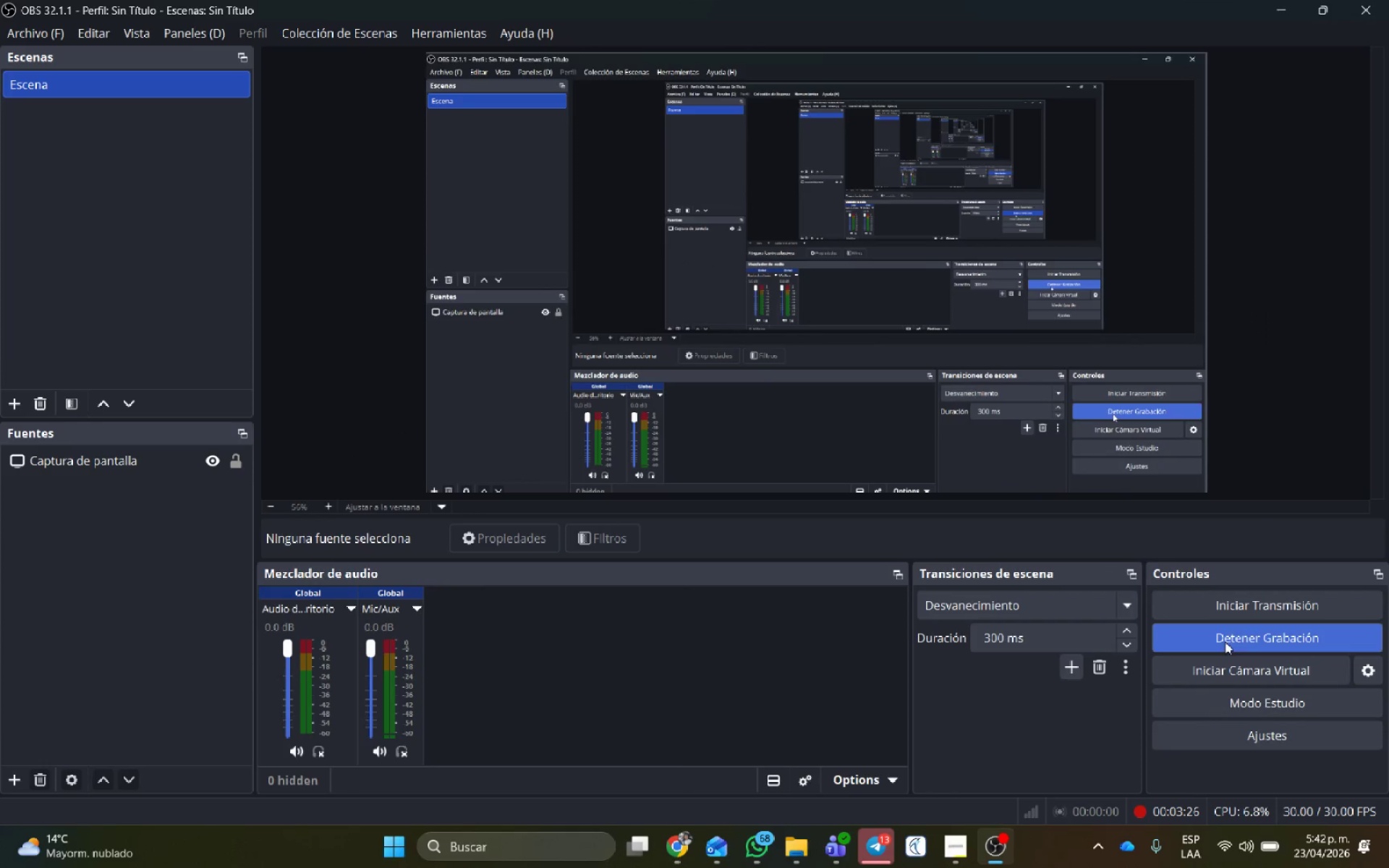 
left_click([1223, 635])
 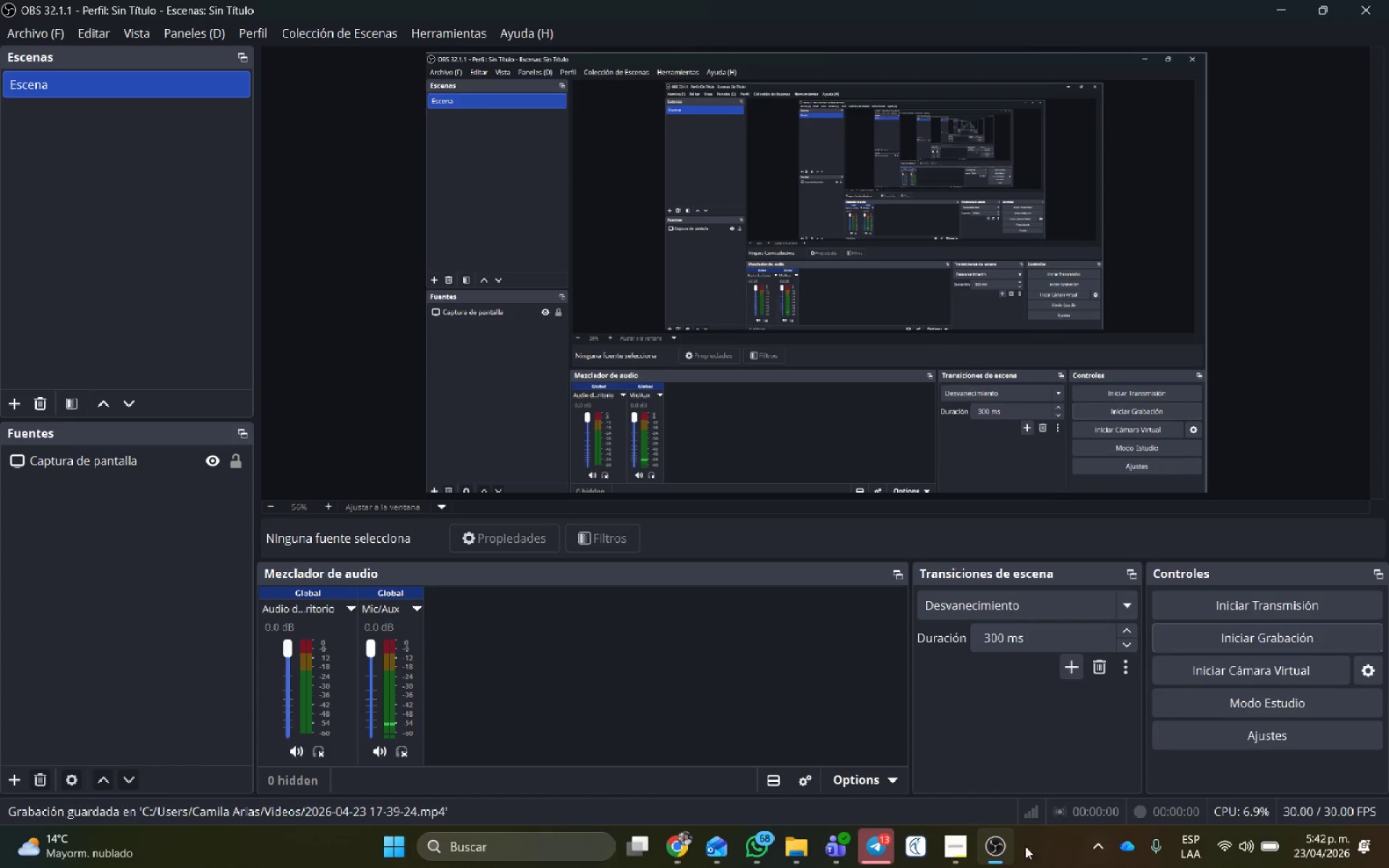 
left_click([964, 843])